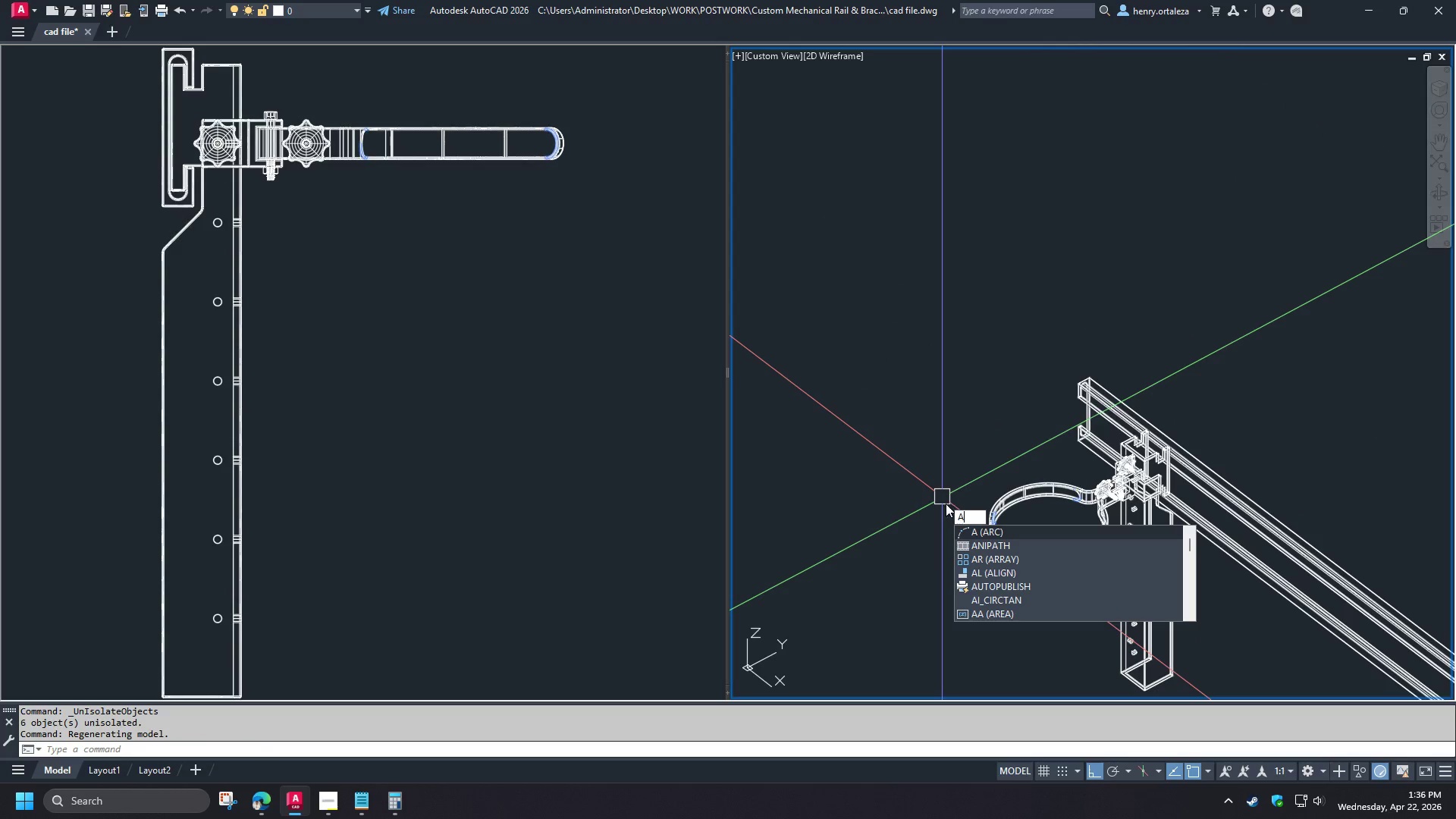 
scroll: coordinate [1297, 273], scroll_direction: up, amount: 4.0
 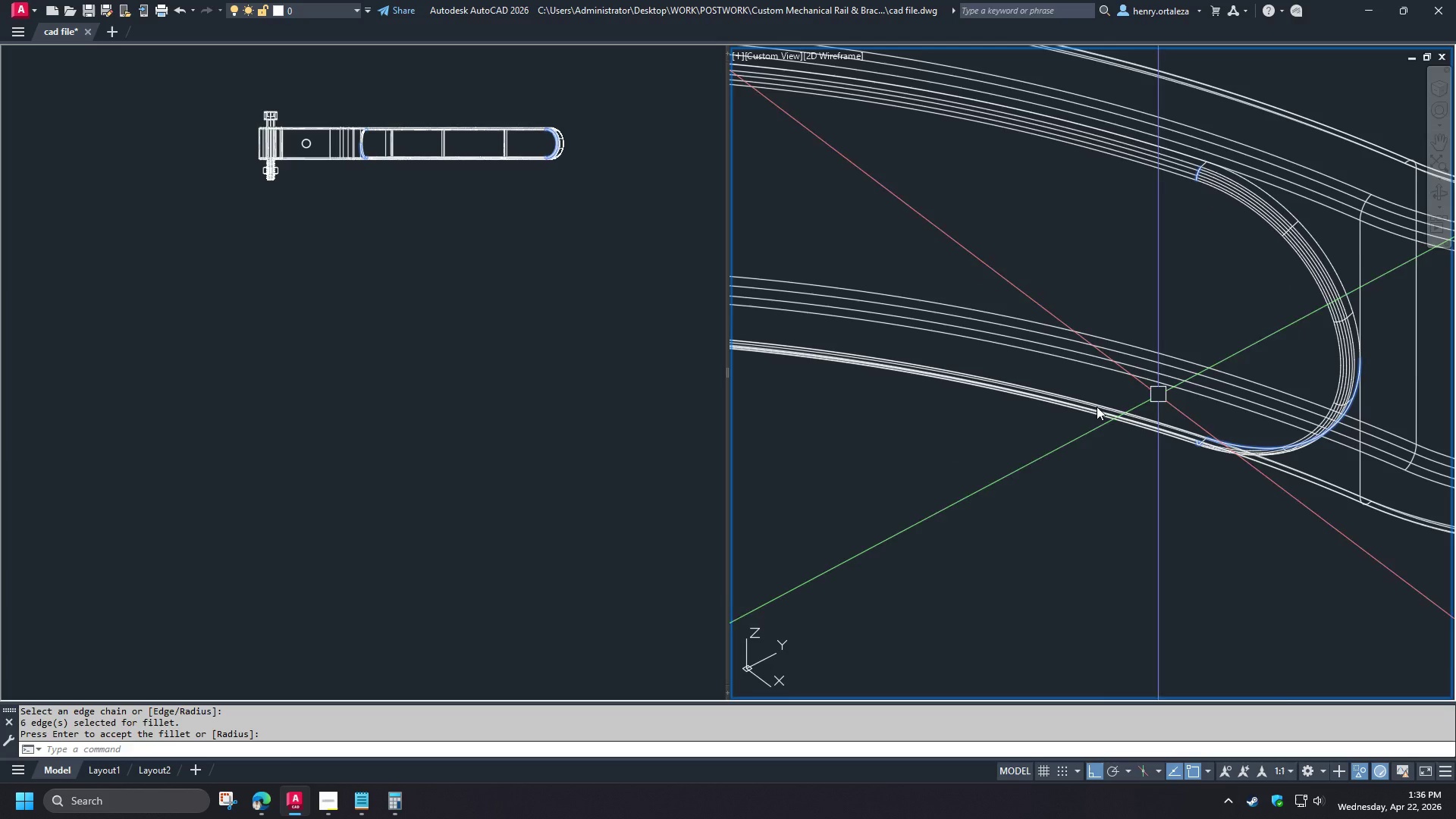 
key(Escape)
 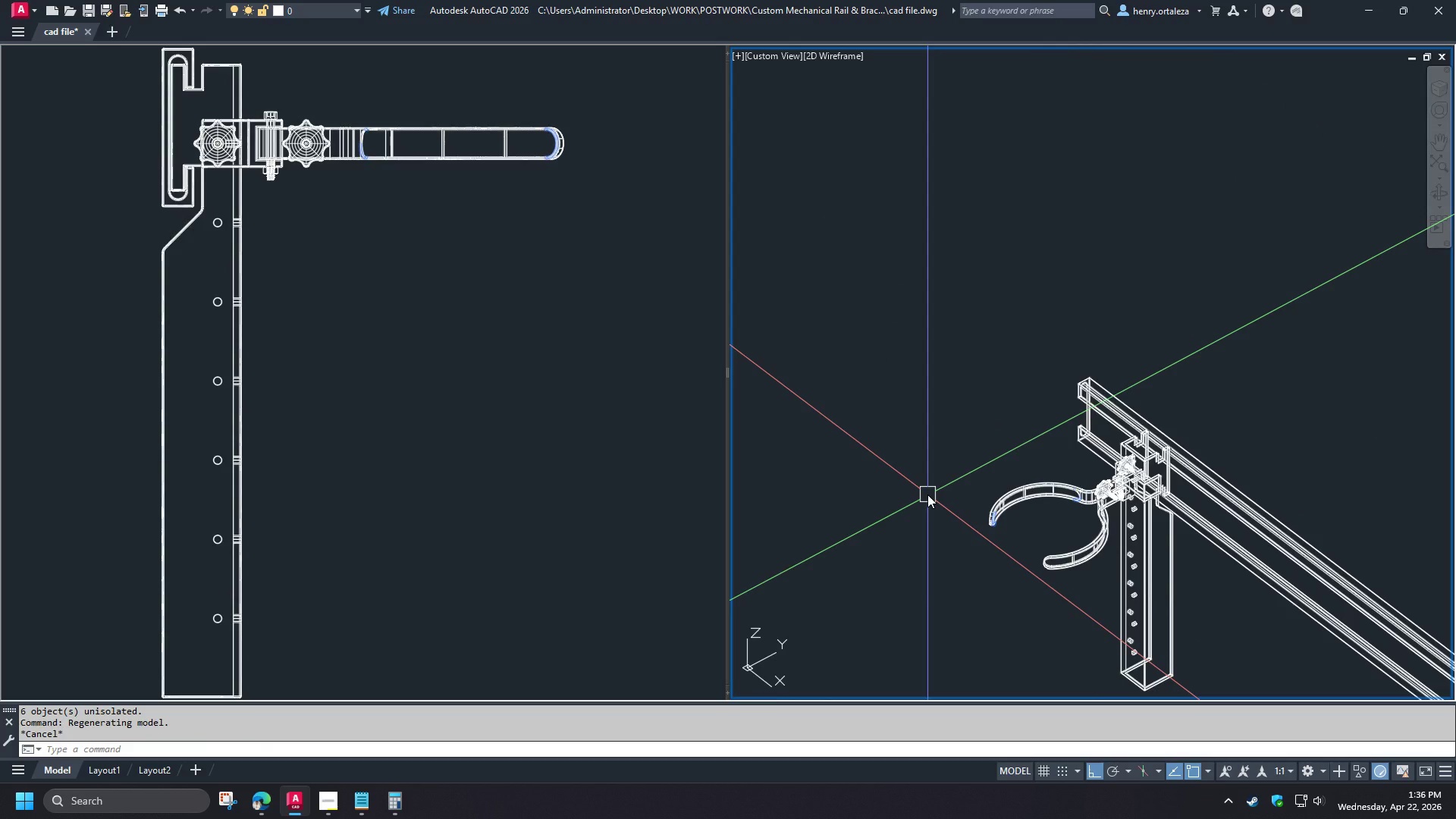 
scroll: coordinate [1100, 486], scroll_direction: down, amount: 3.0
 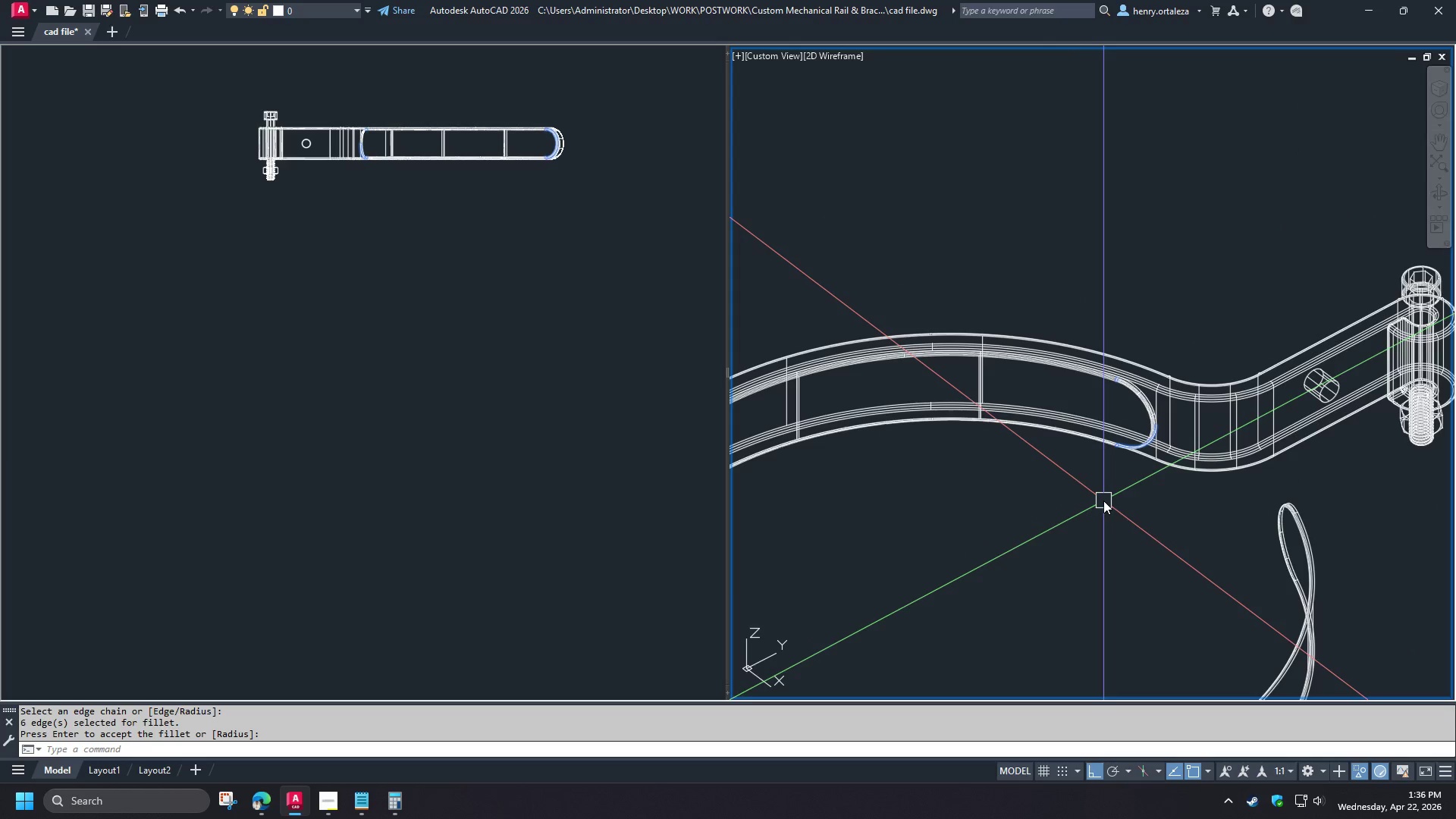 
type(-v sw qse )
 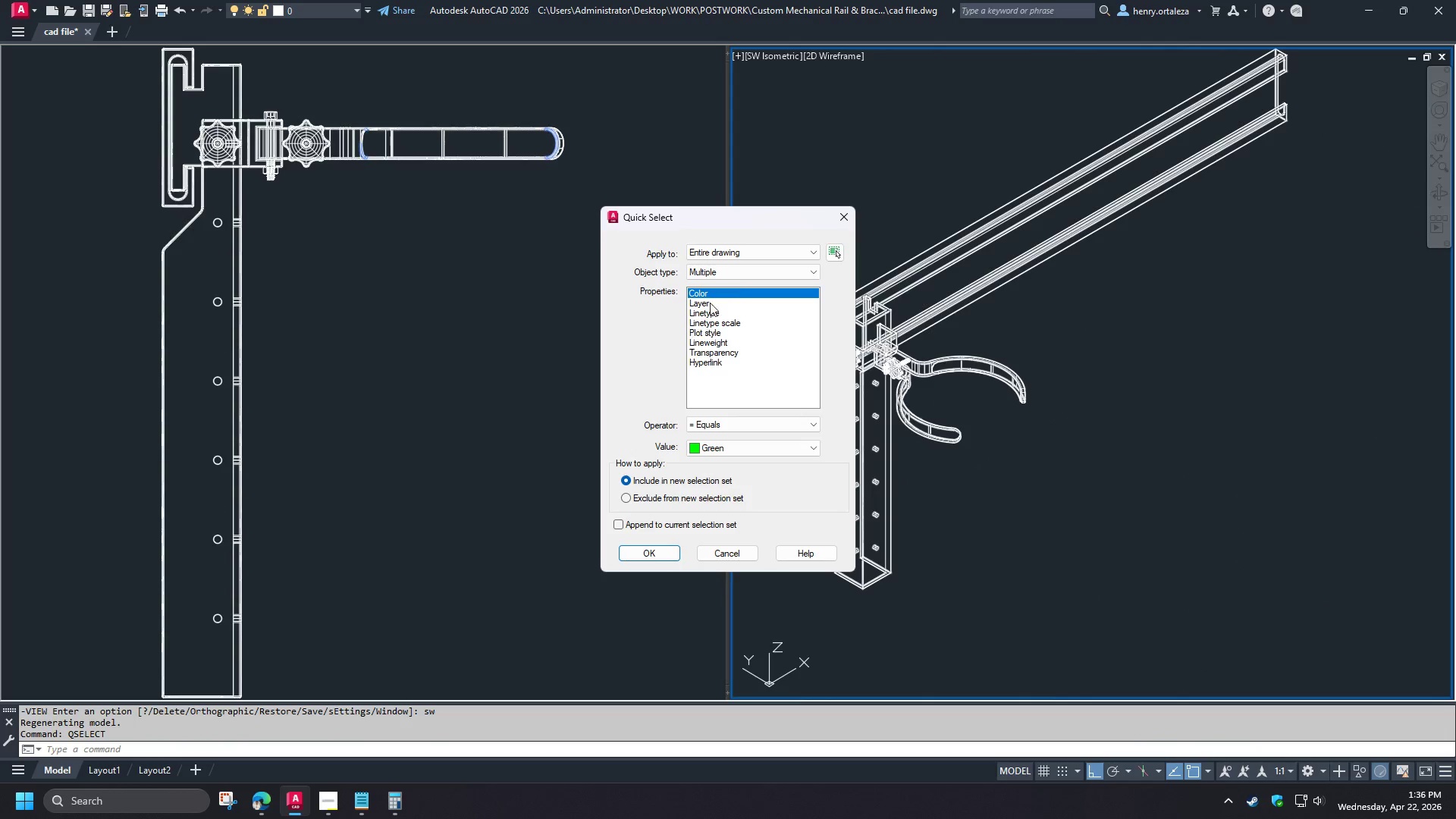 
scroll: coordinate [1065, 509], scroll_direction: down, amount: 4.0
 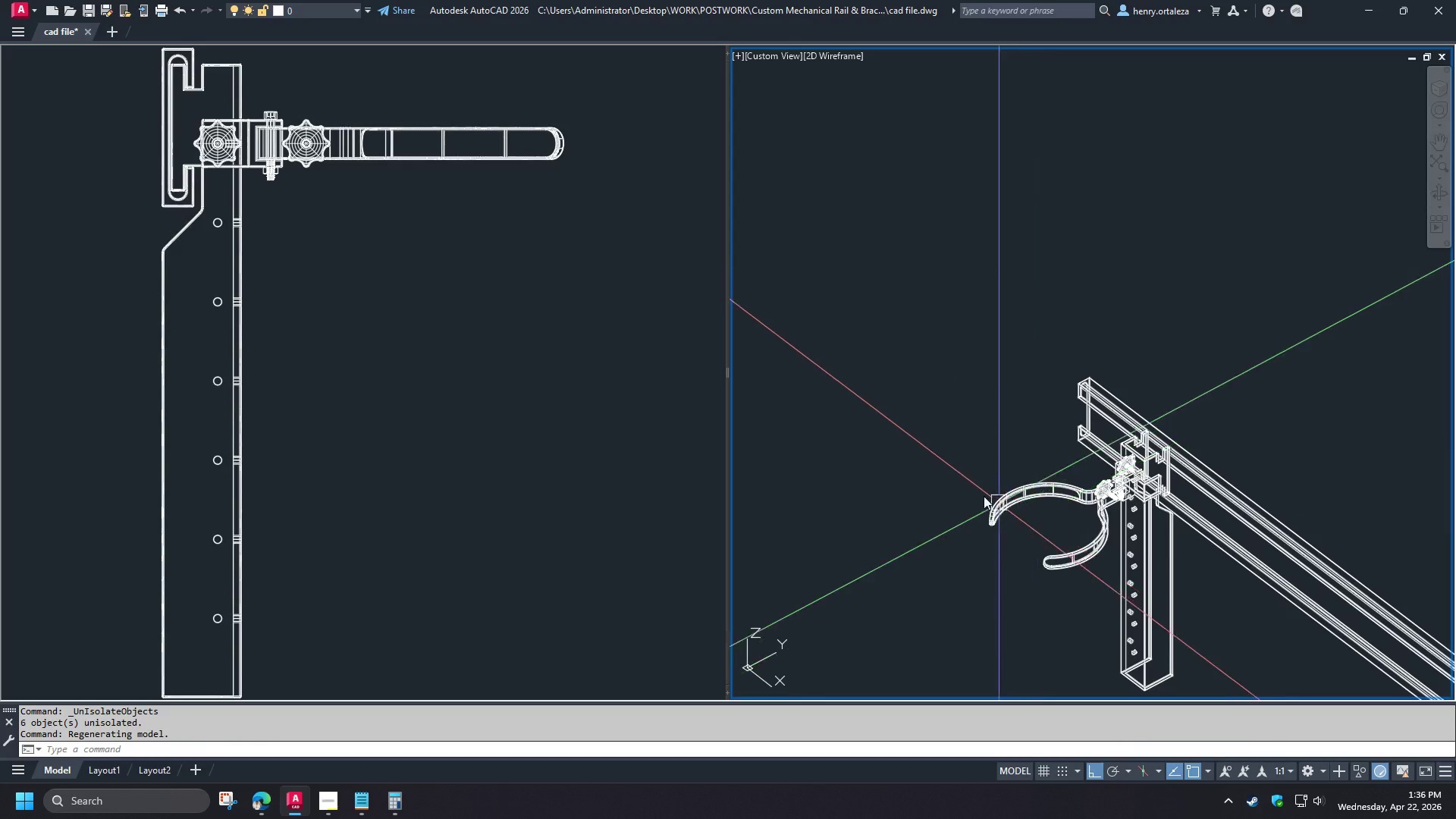 
left_click([735, 278])
 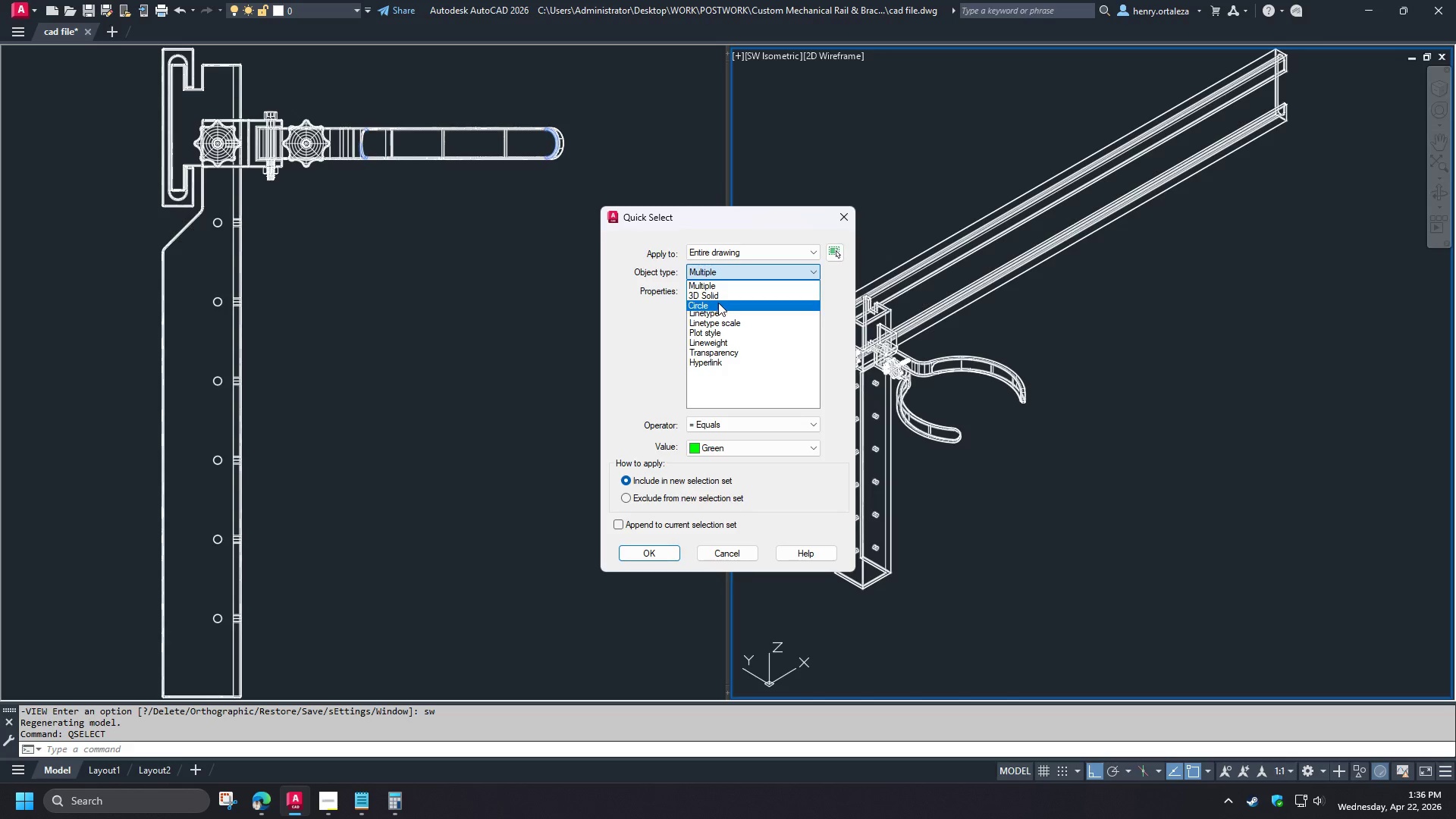 
left_click([717, 299])
 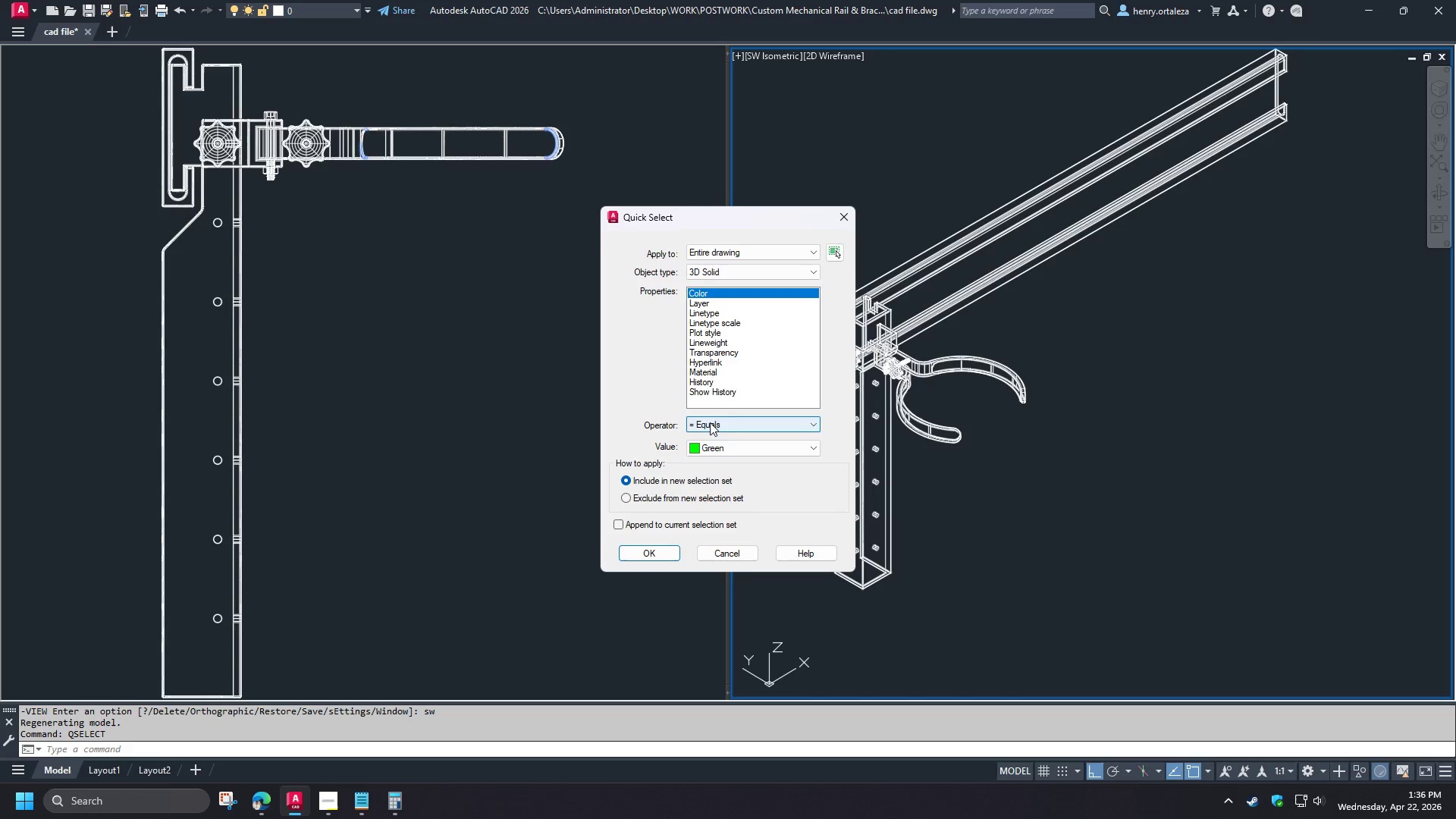 
left_click([710, 425])
 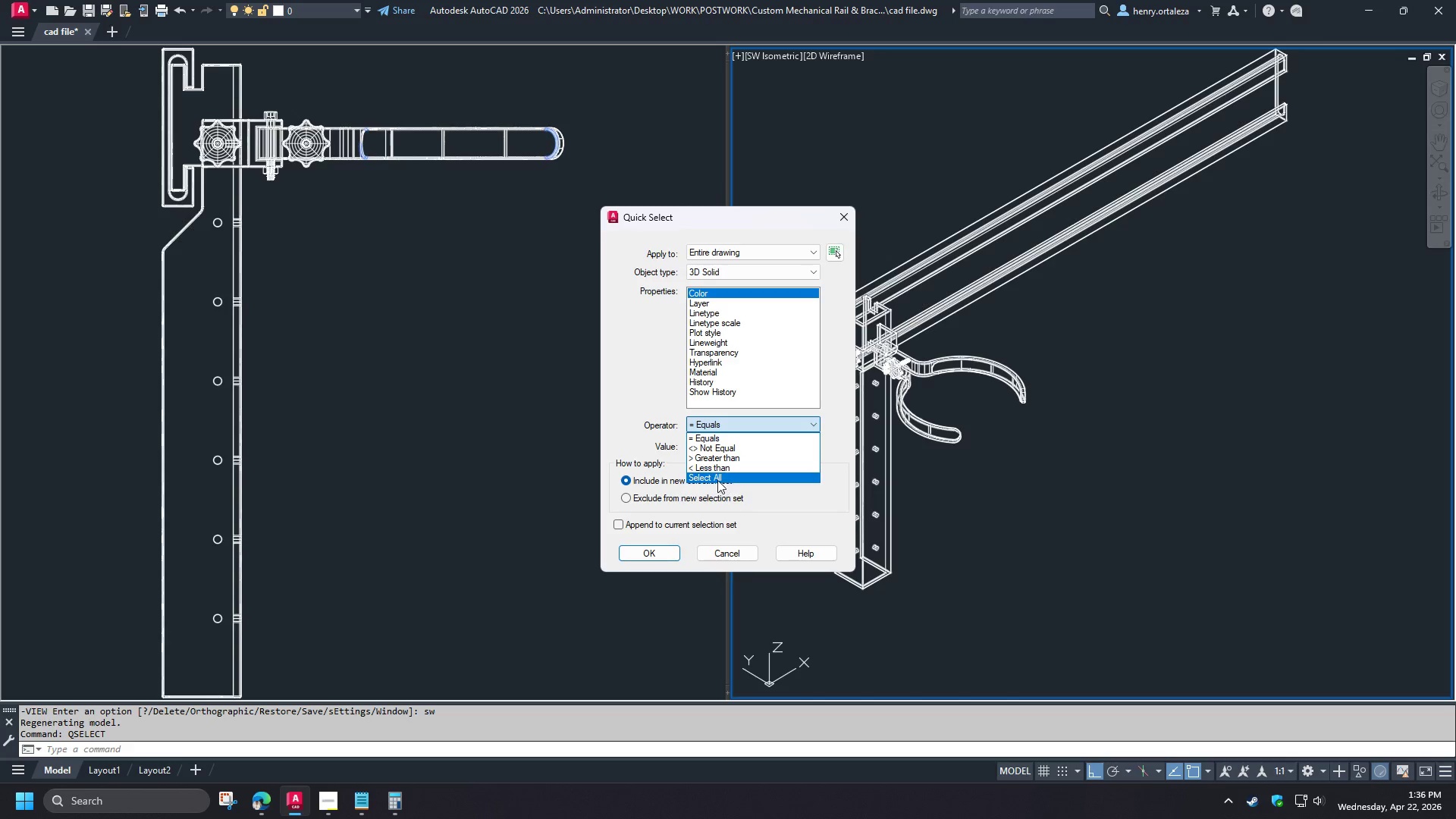 
left_click([716, 479])
 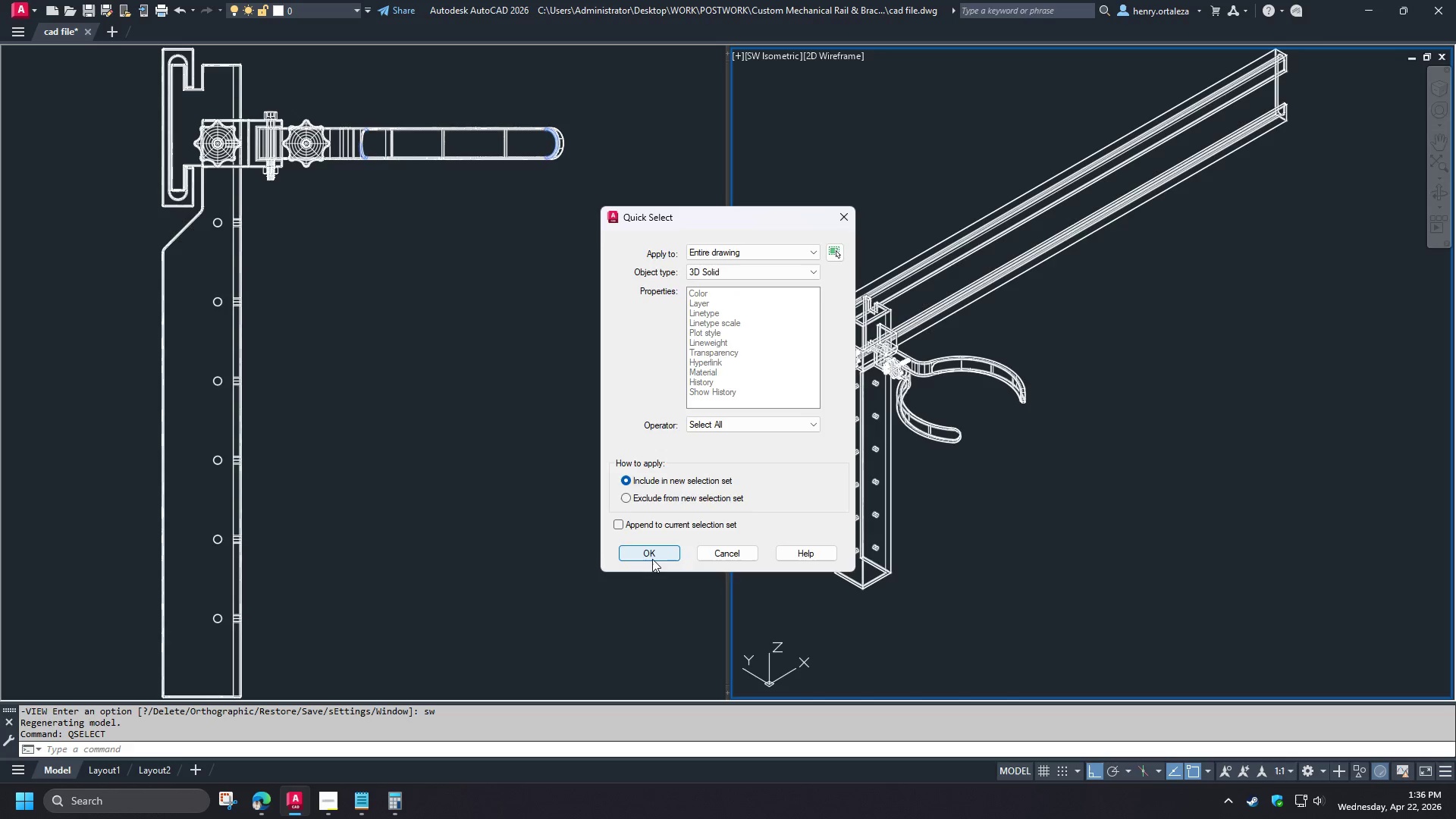 
left_click([651, 551])
 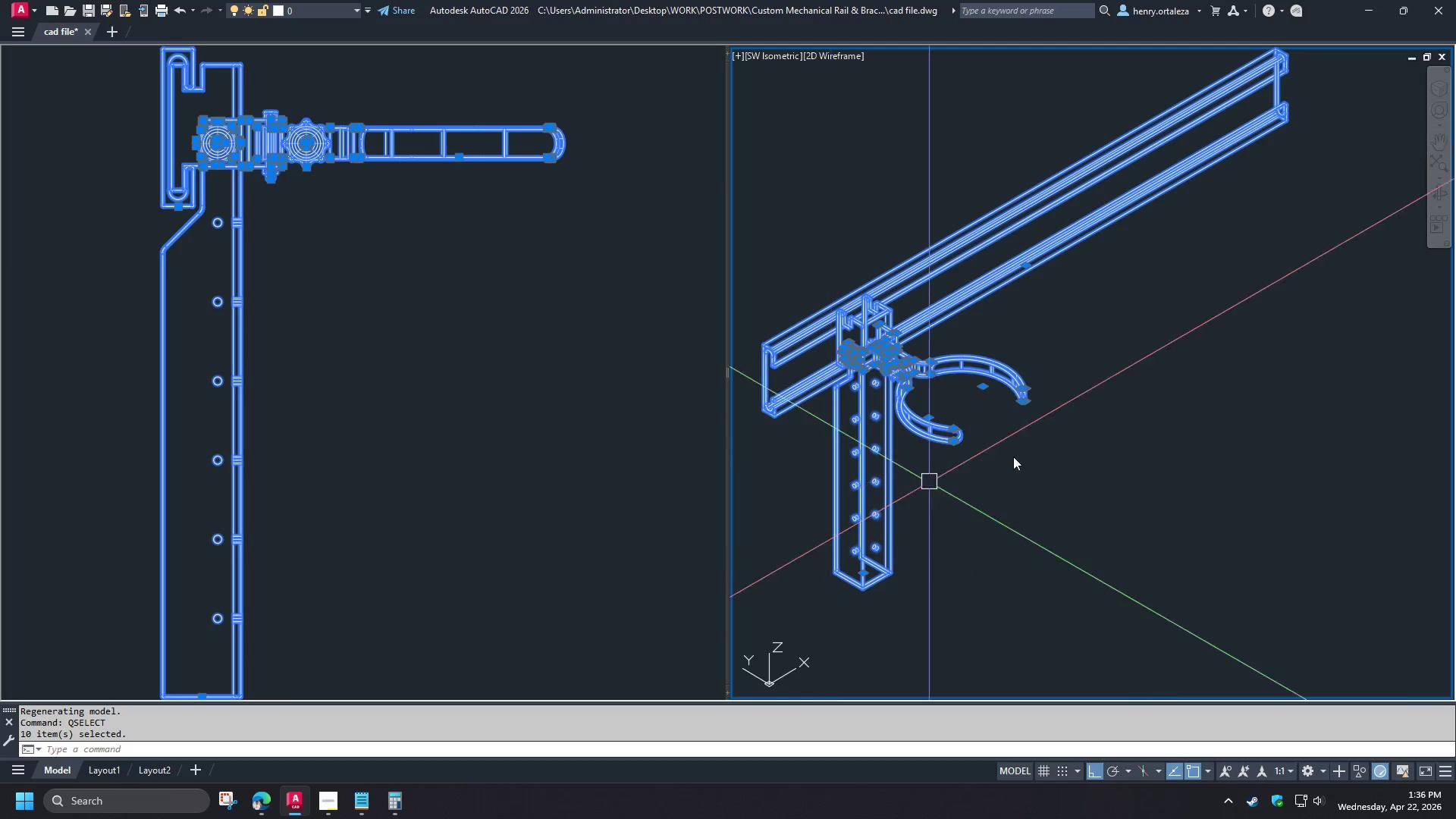 
right_click([1097, 404])
 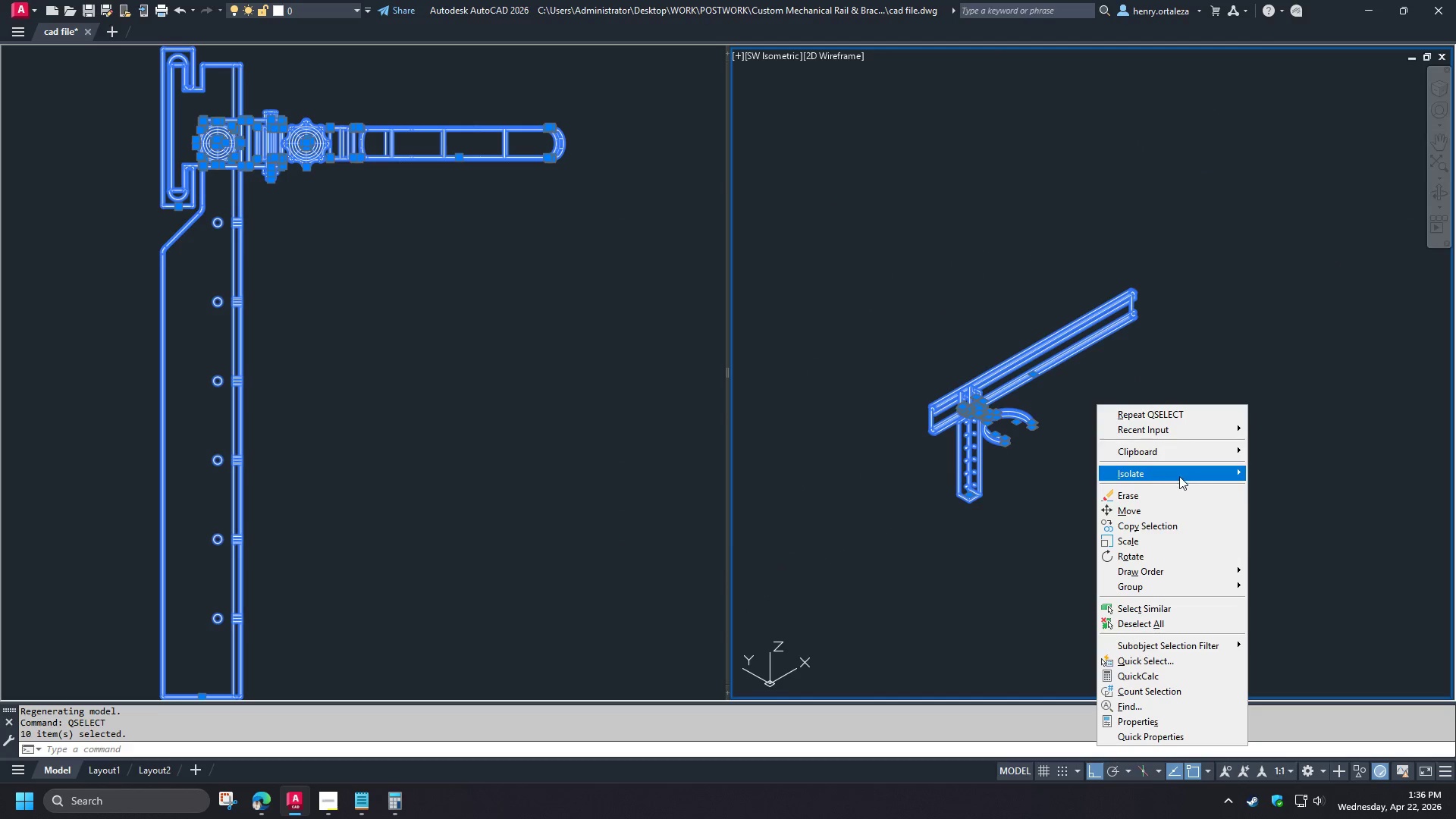 
left_click([1175, 471])
 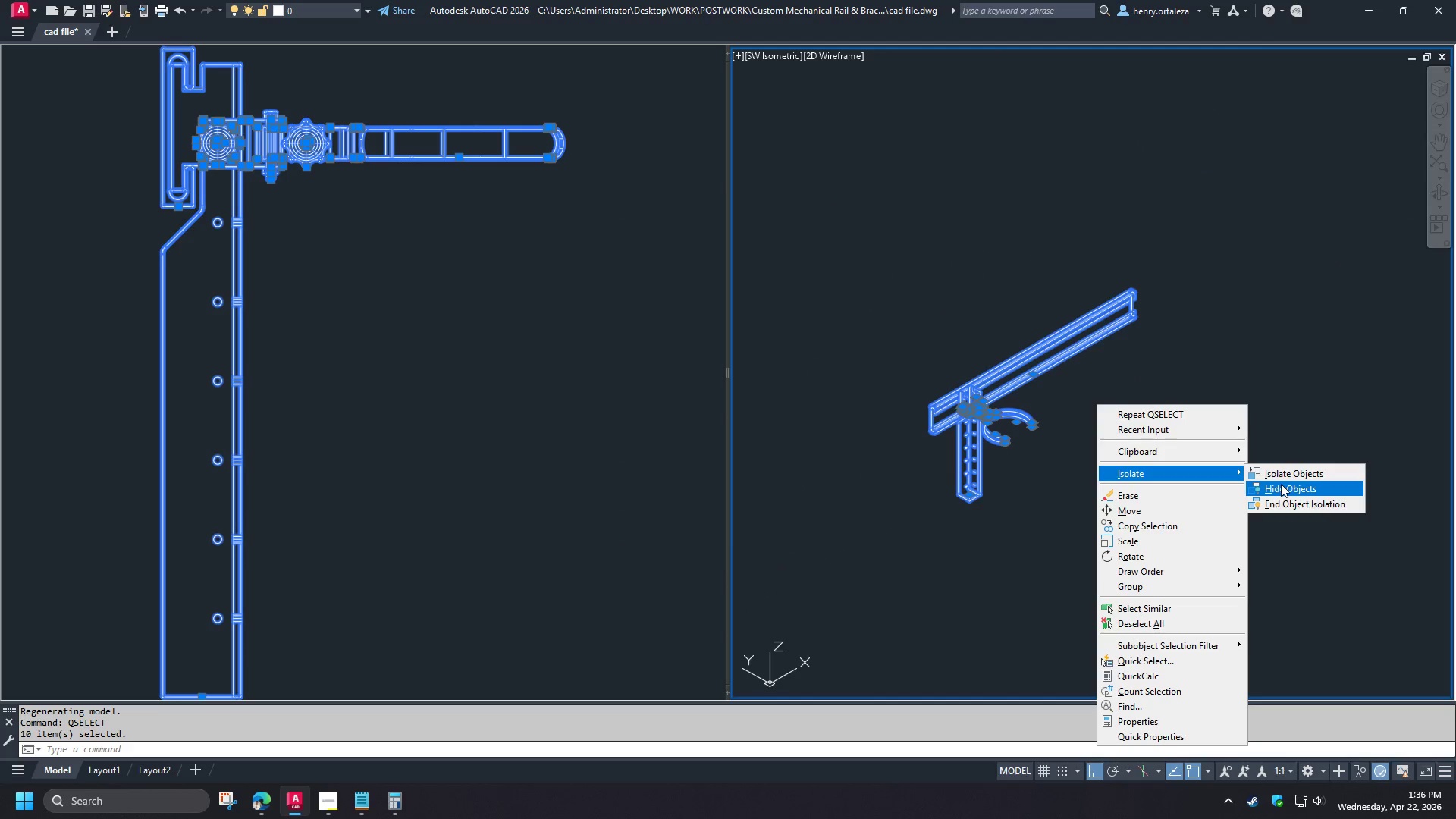 
left_click([1282, 488])
 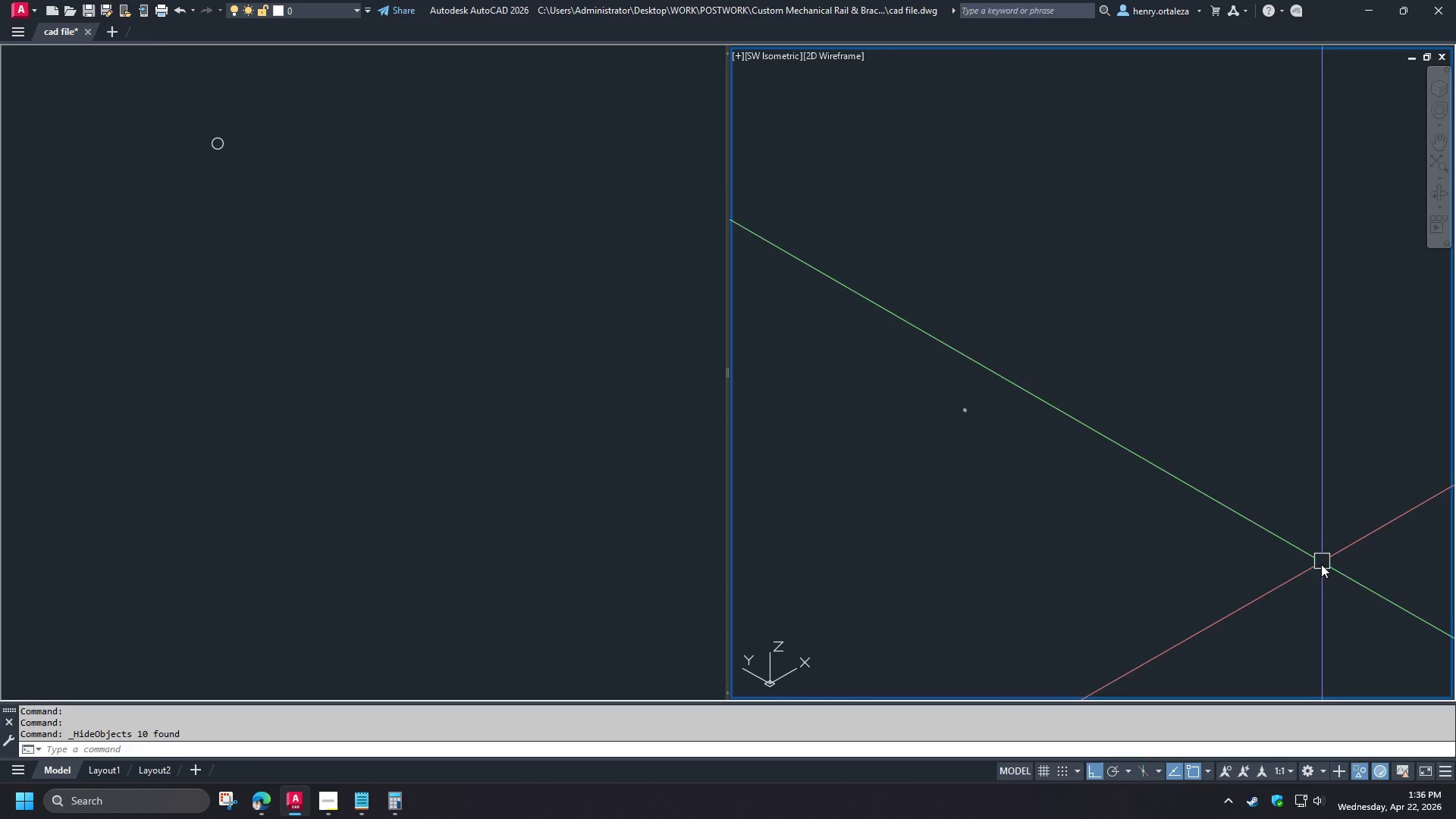 
left_click_drag(start_coordinate=[1321, 565], to_coordinate=[1308, 555])
 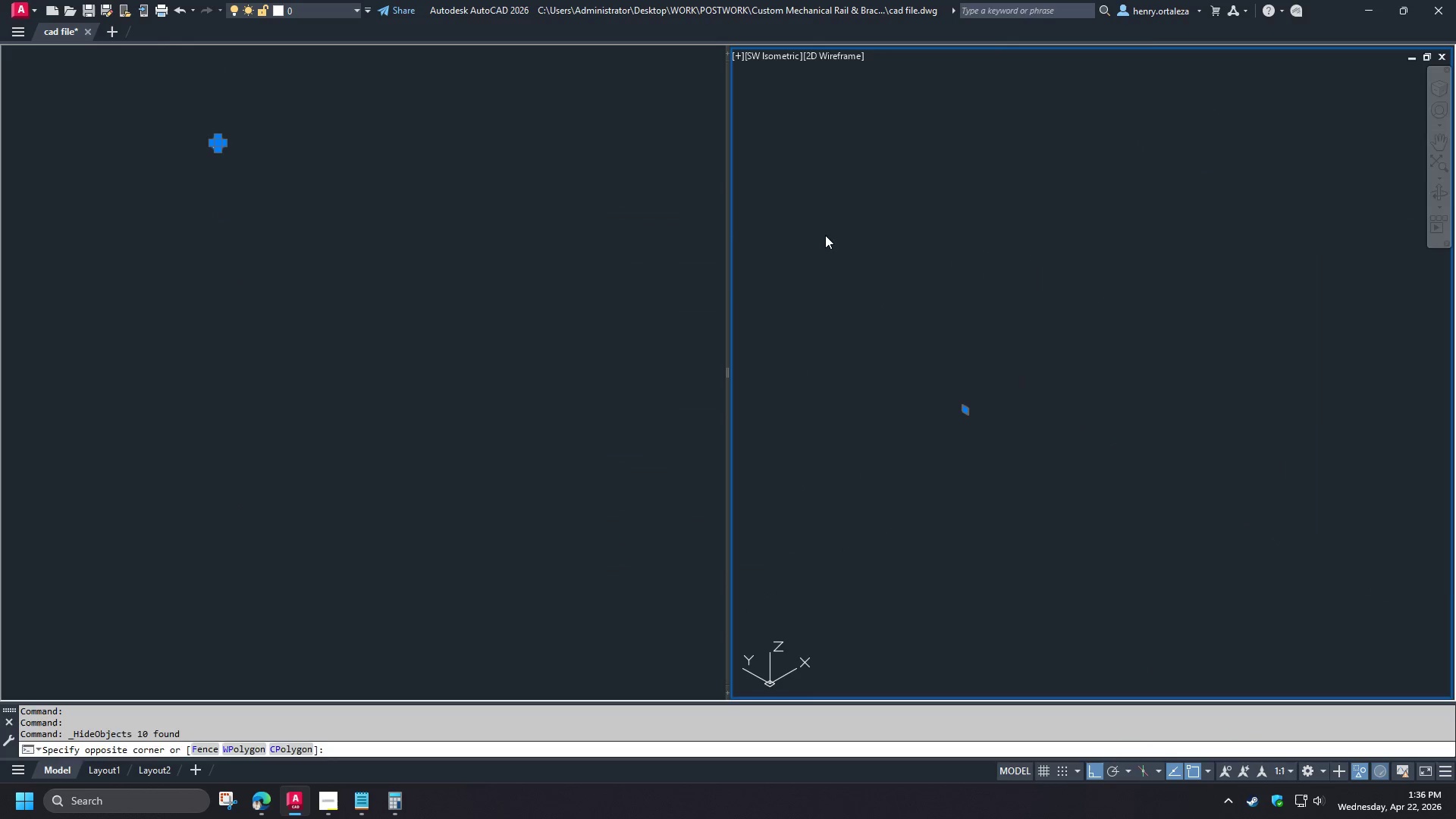 
key(E)
 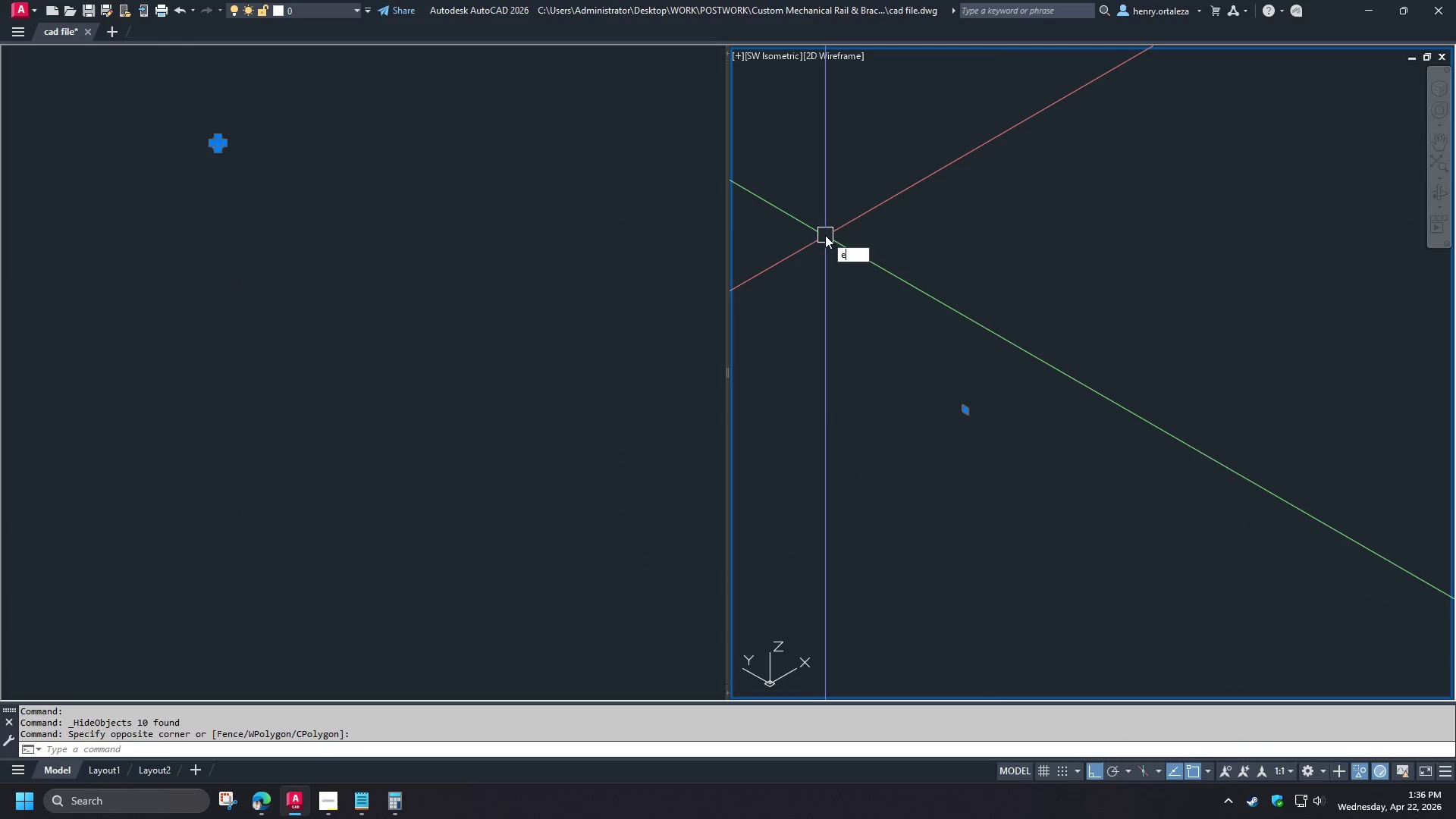 
key(Space)
 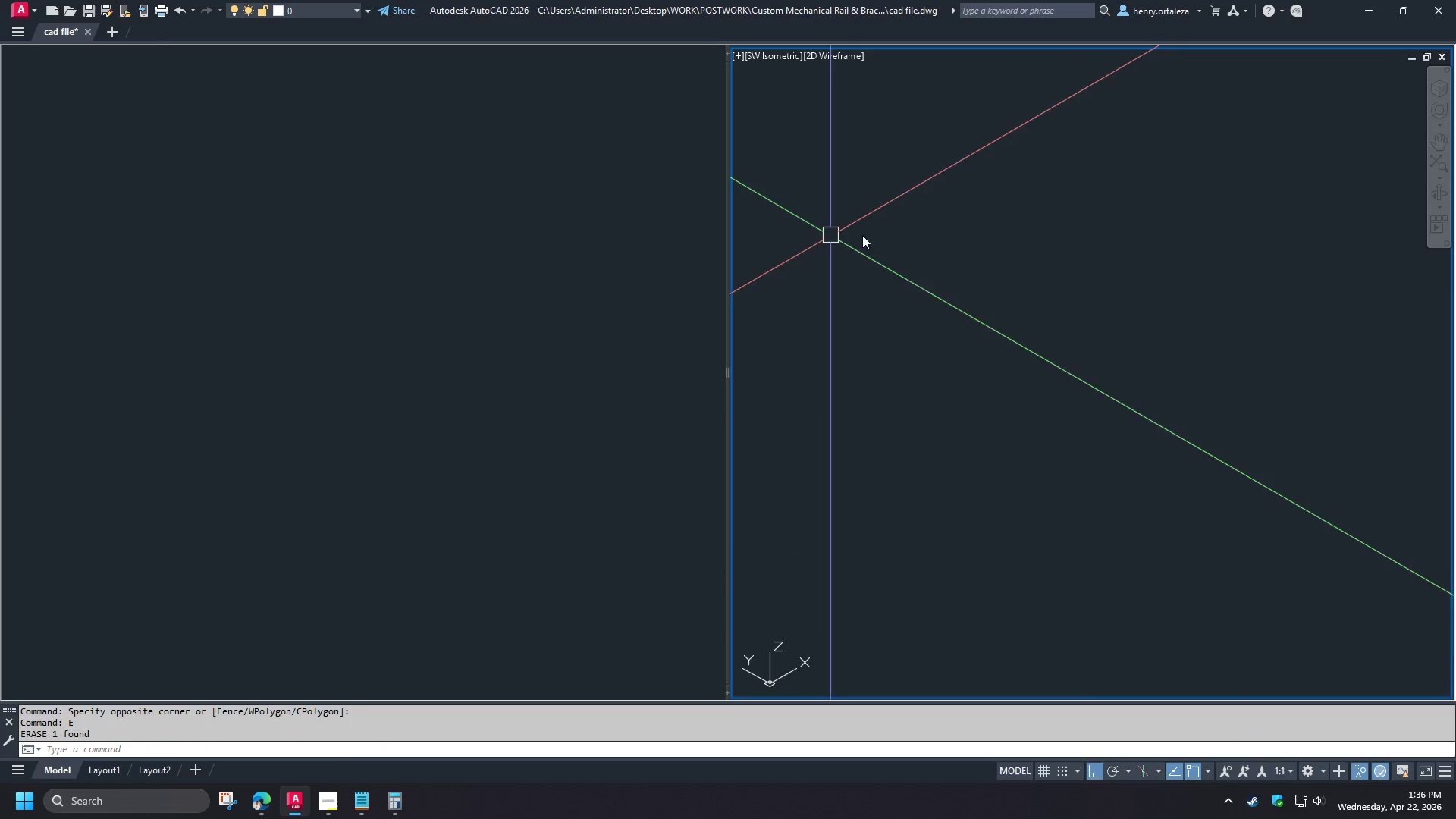 
left_click_drag(start_coordinate=[787, 158], to_coordinate=[921, 256])
 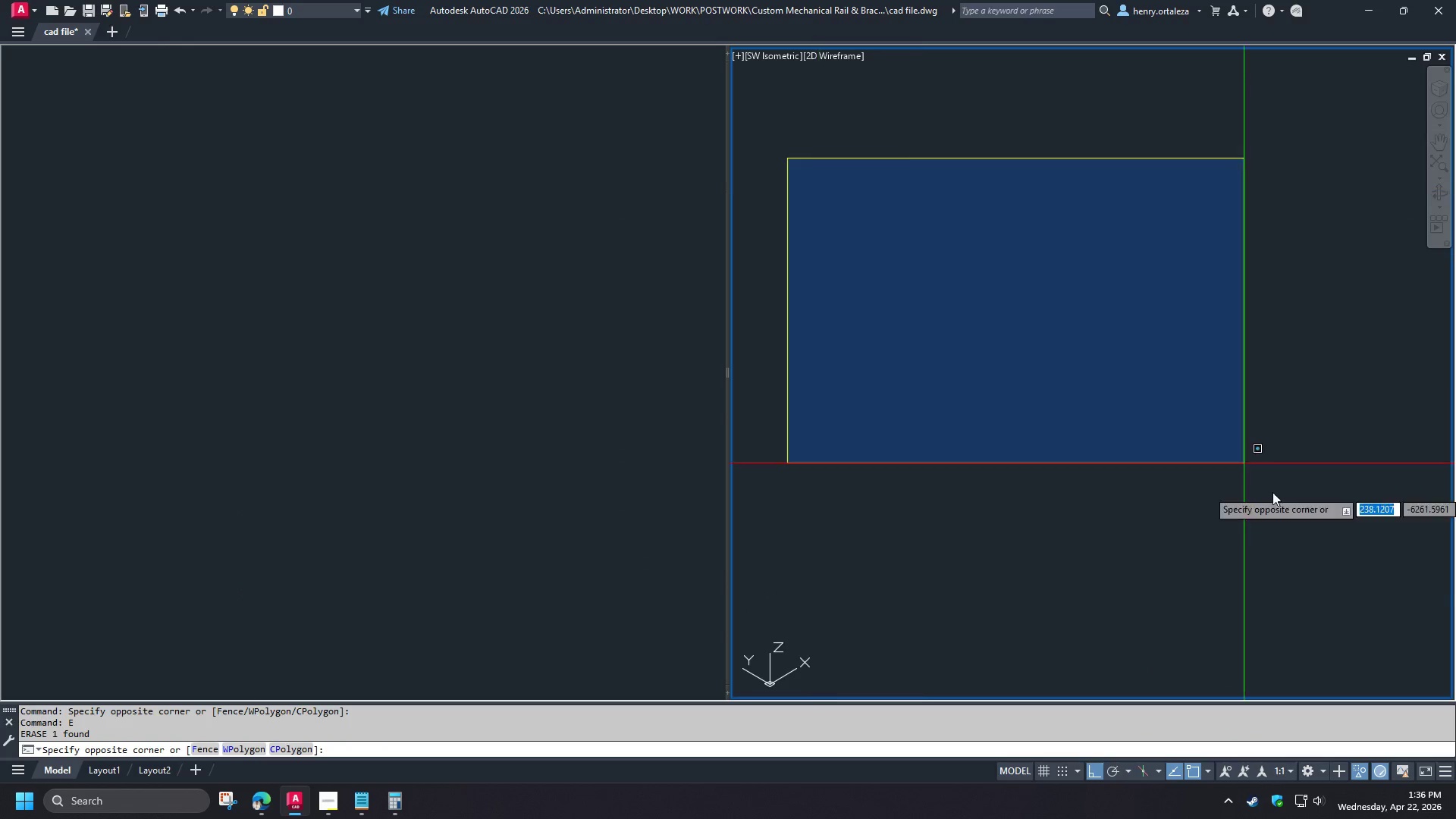 
double_click([1272, 492])
 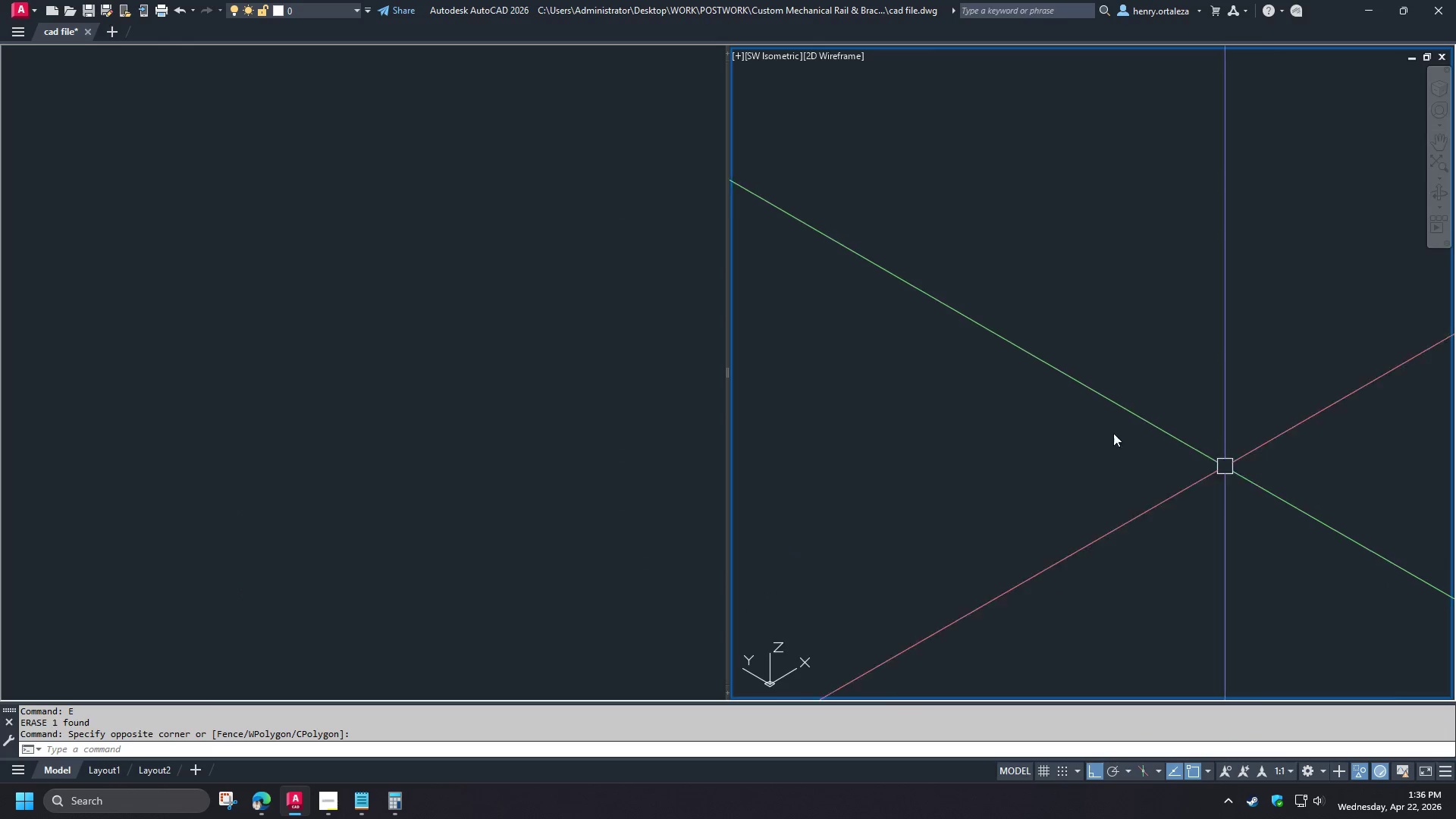 
right_click([1005, 362])
 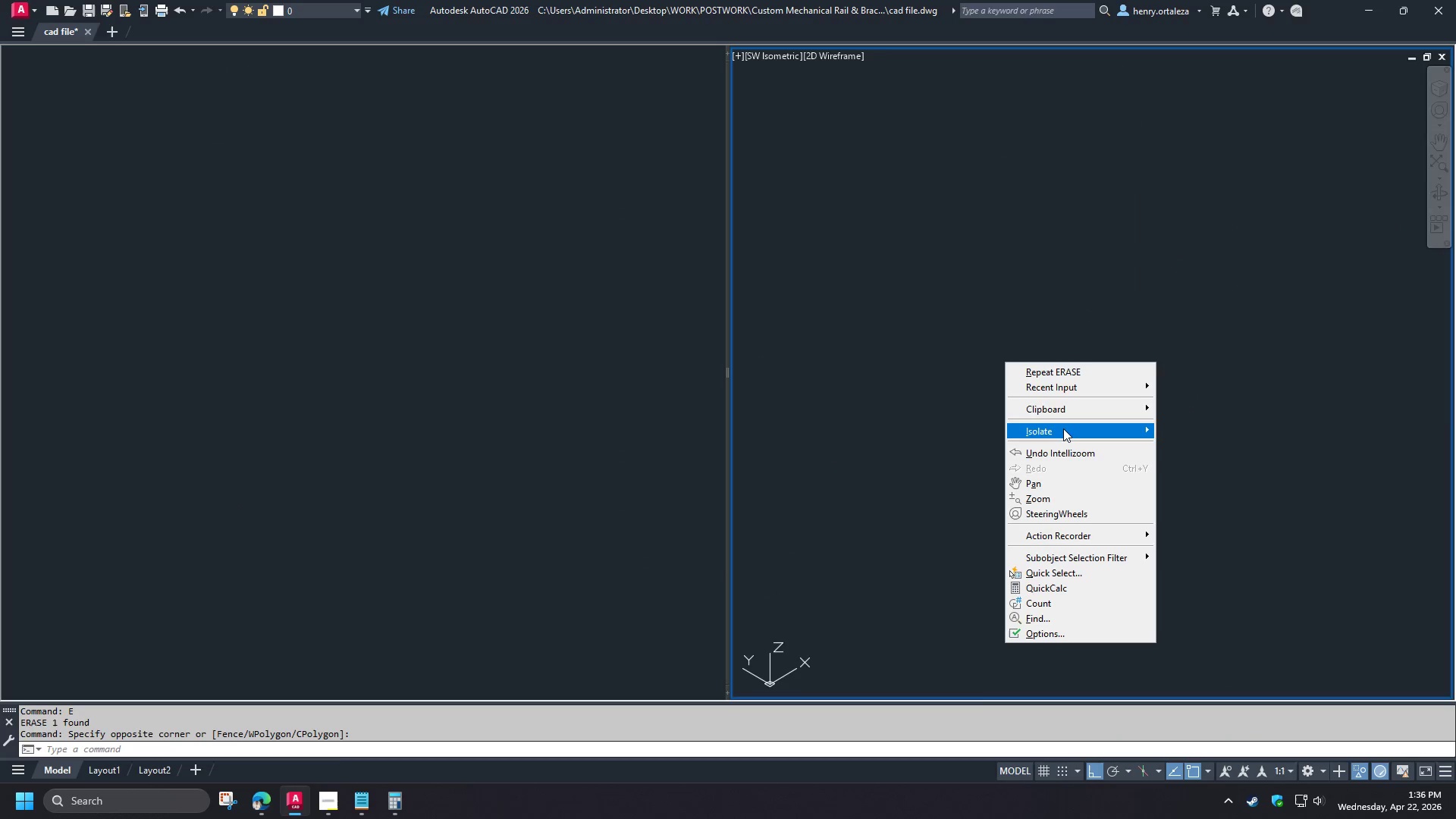 
scroll: coordinate [1042, 443], scroll_direction: down, amount: 2.0
 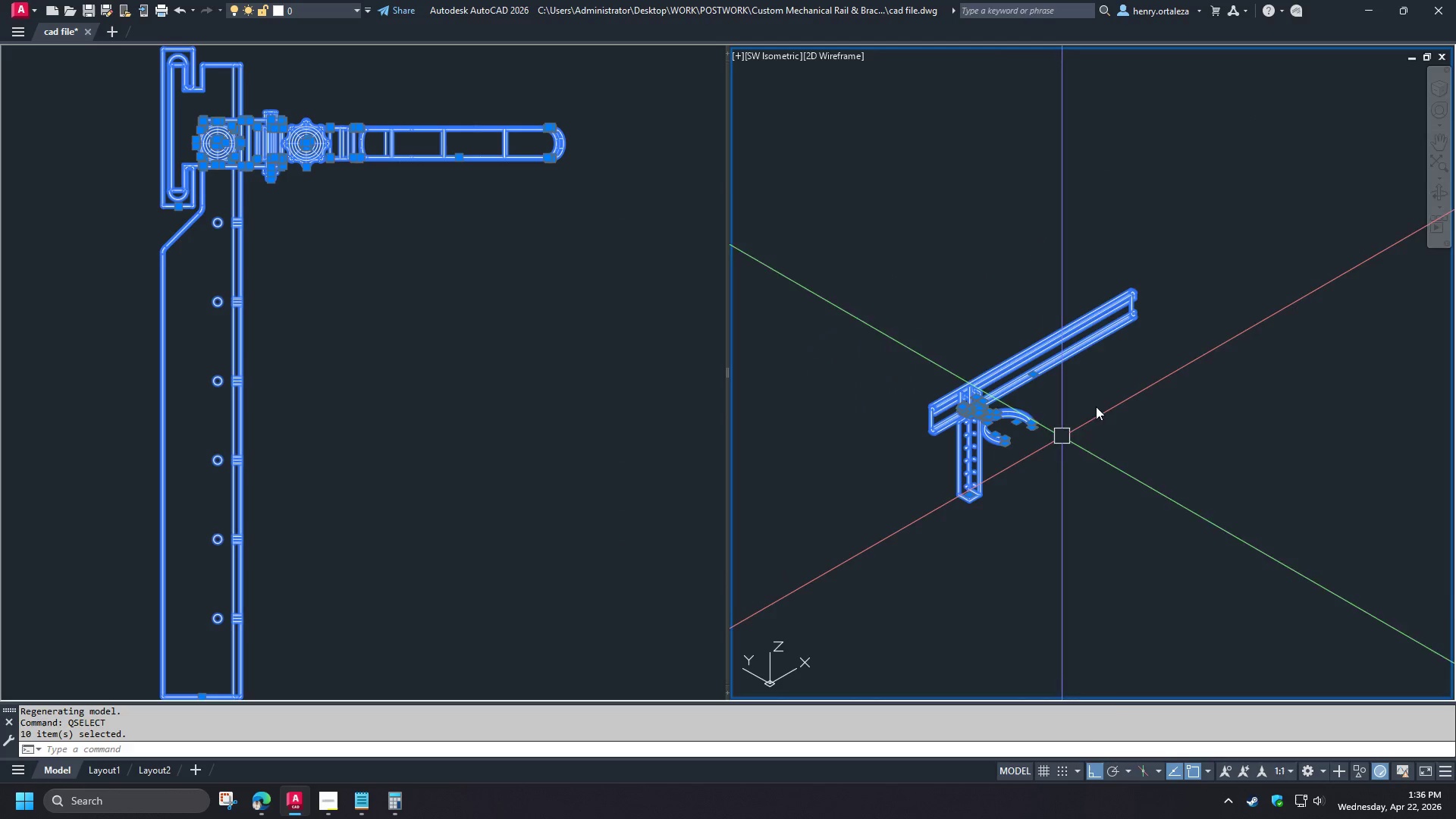 
left_click([1063, 428])
 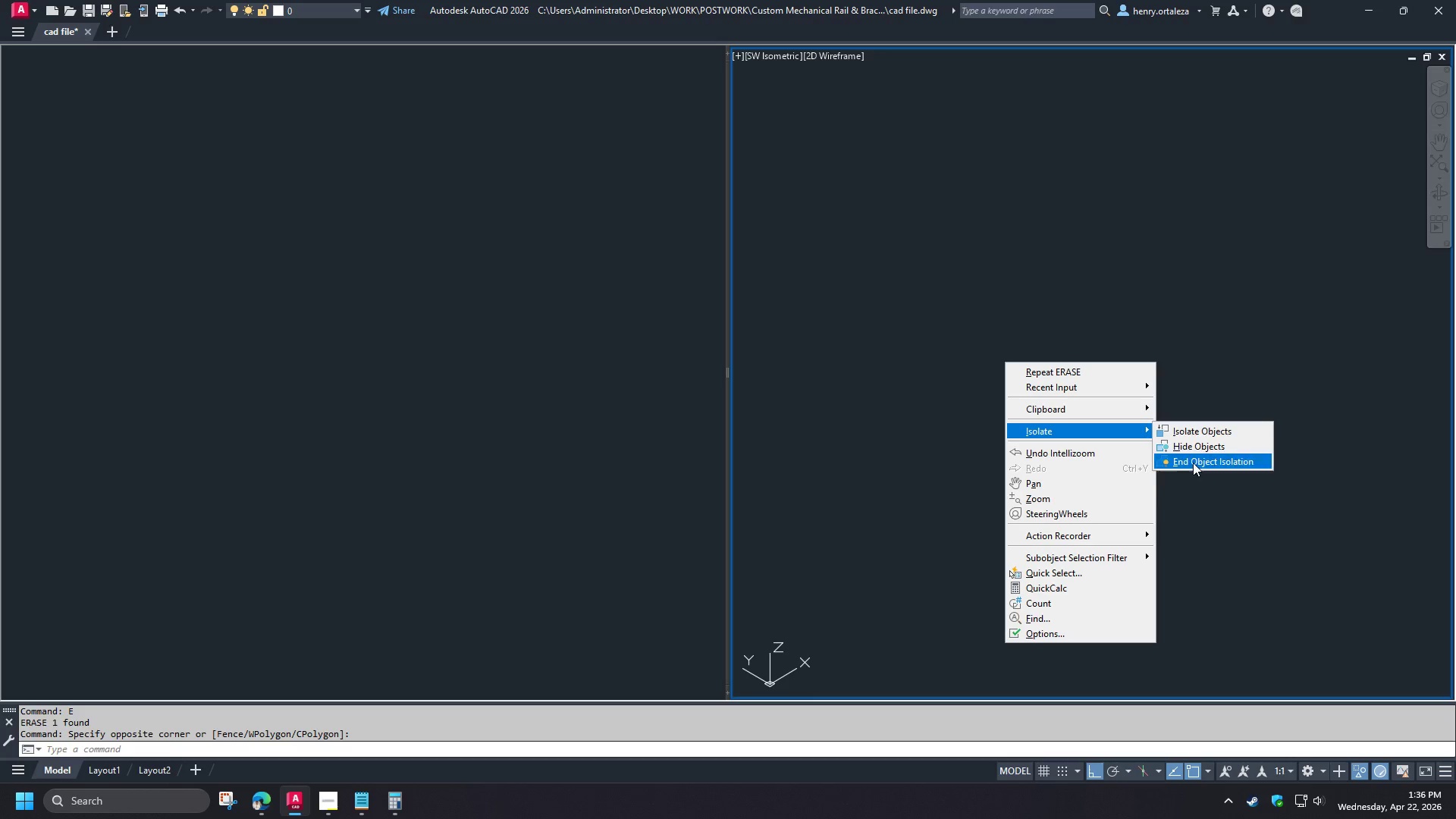 
left_click([1191, 457])
 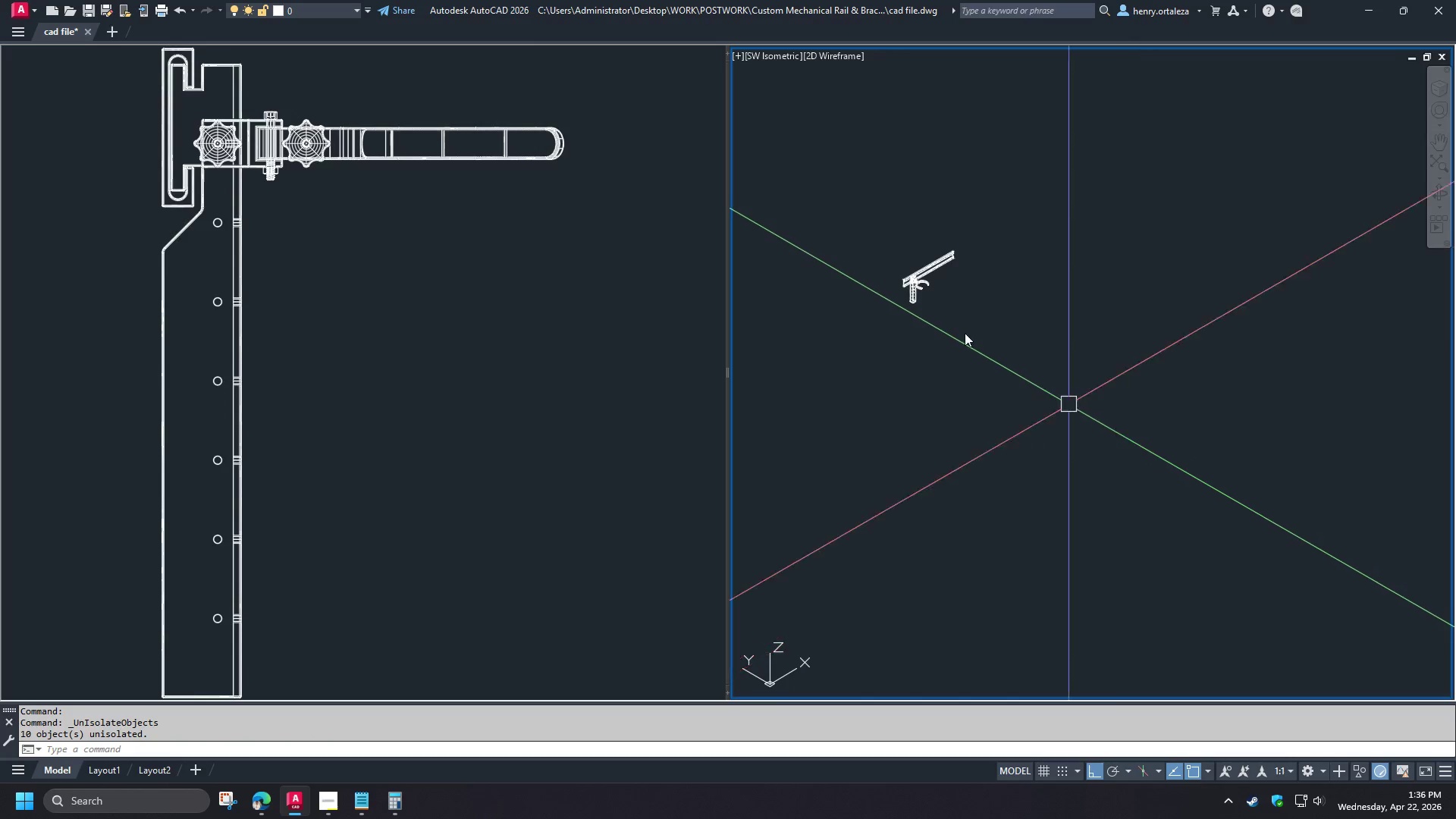 
type(re vs )
 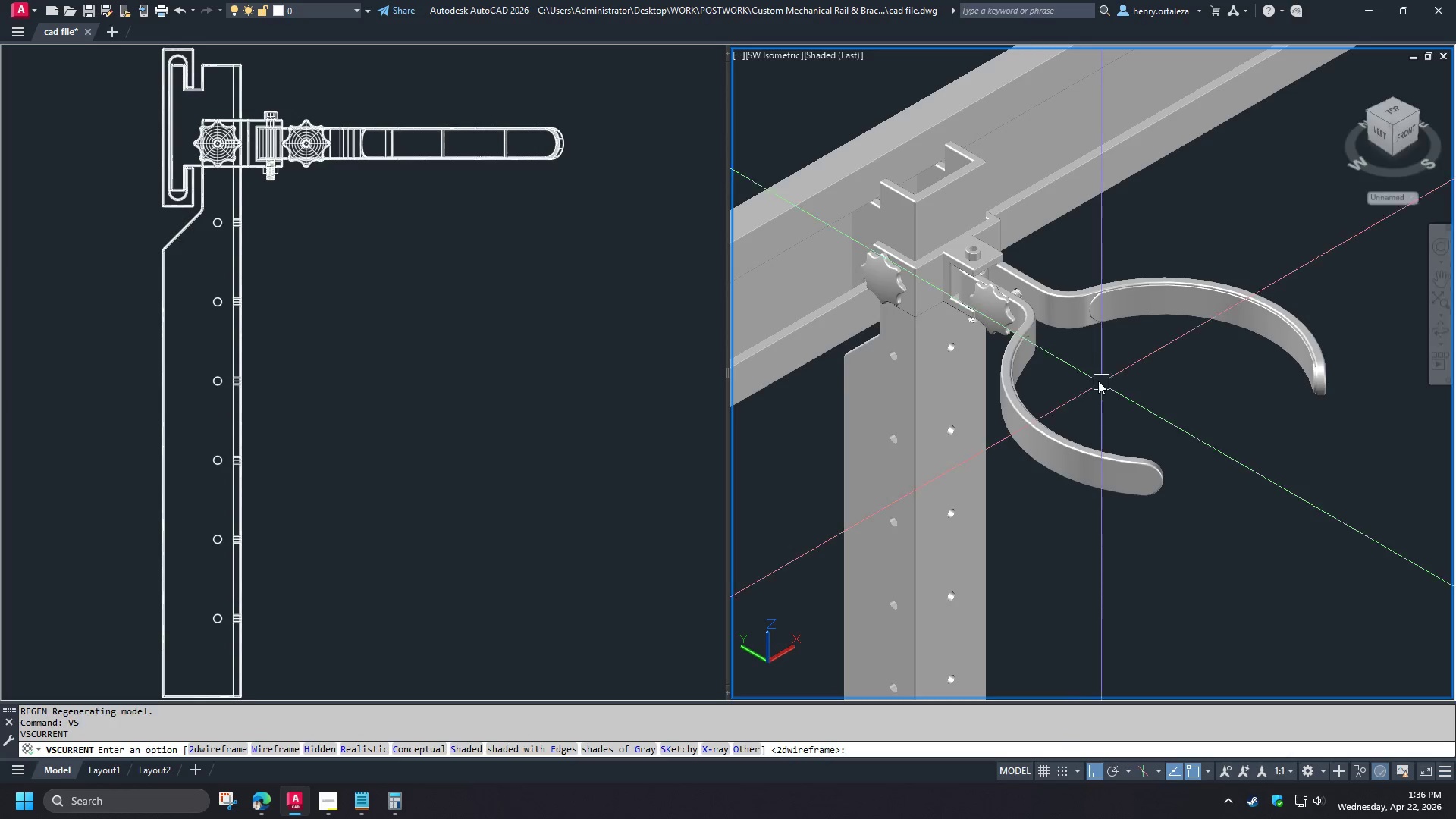 
scroll: coordinate [899, 239], scroll_direction: down, amount: 3.0
 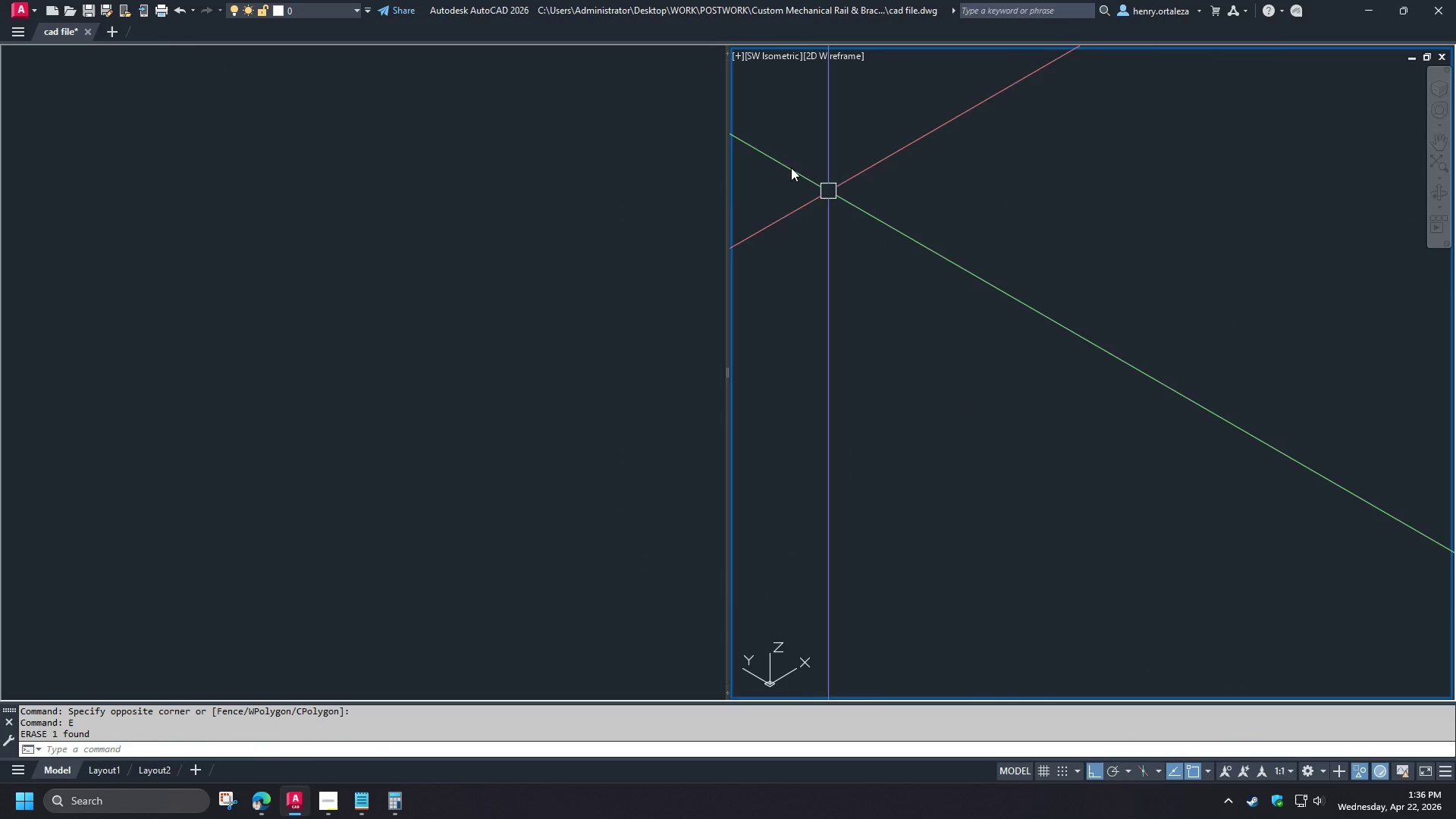 
key(S)
 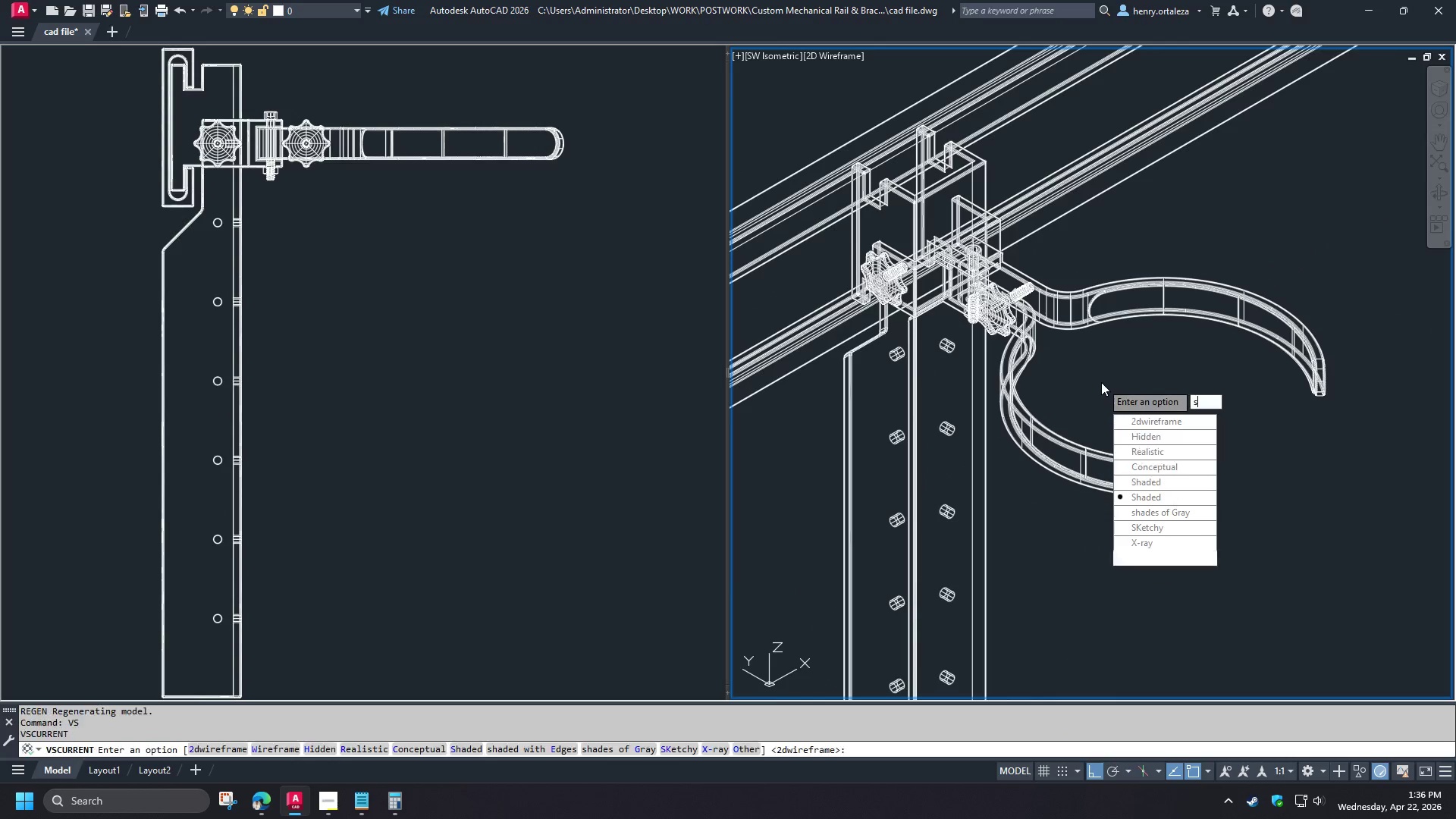 
key(Space)
 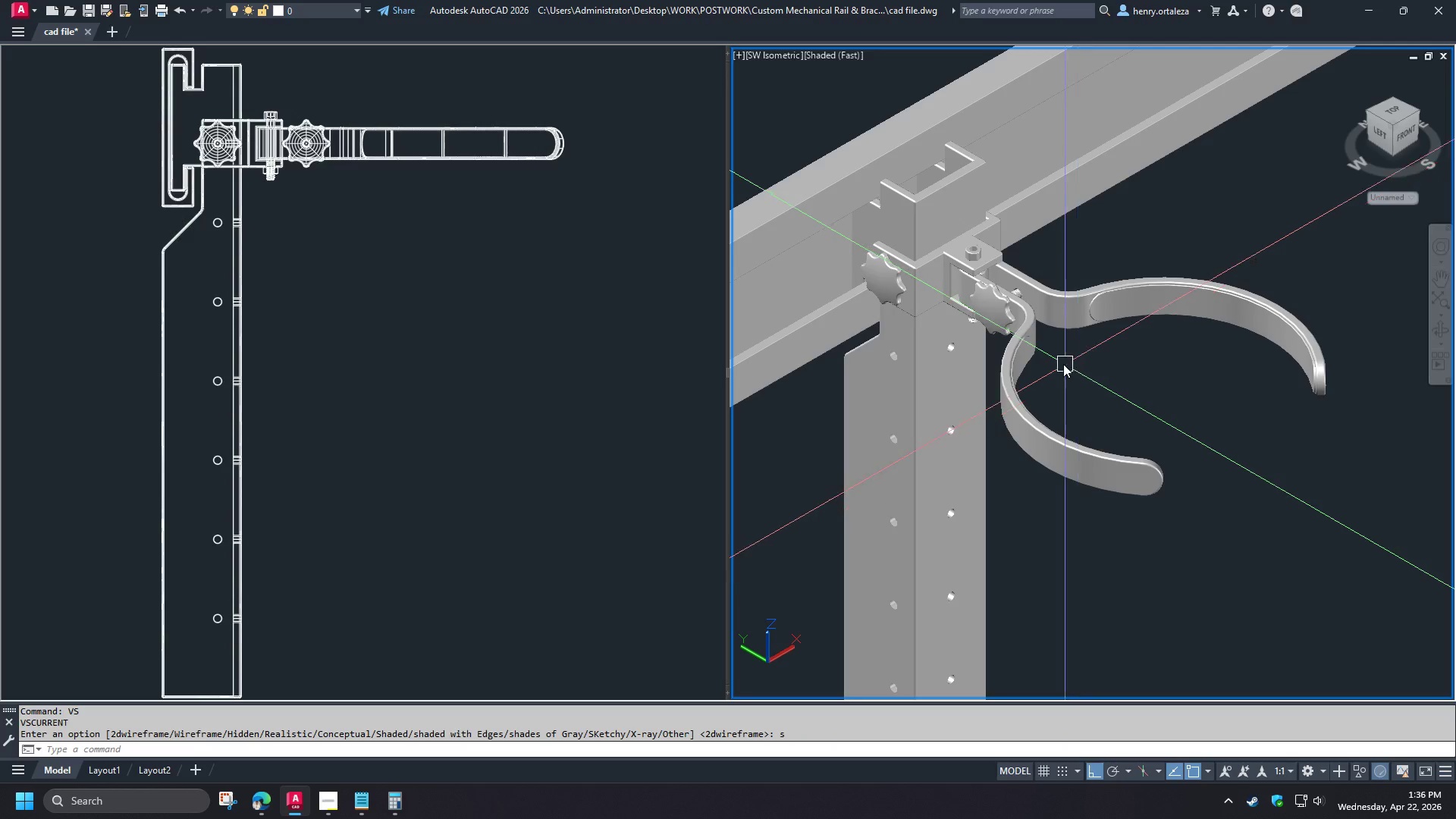 
hold_key(key=ShiftLeft, duration=1.5)
 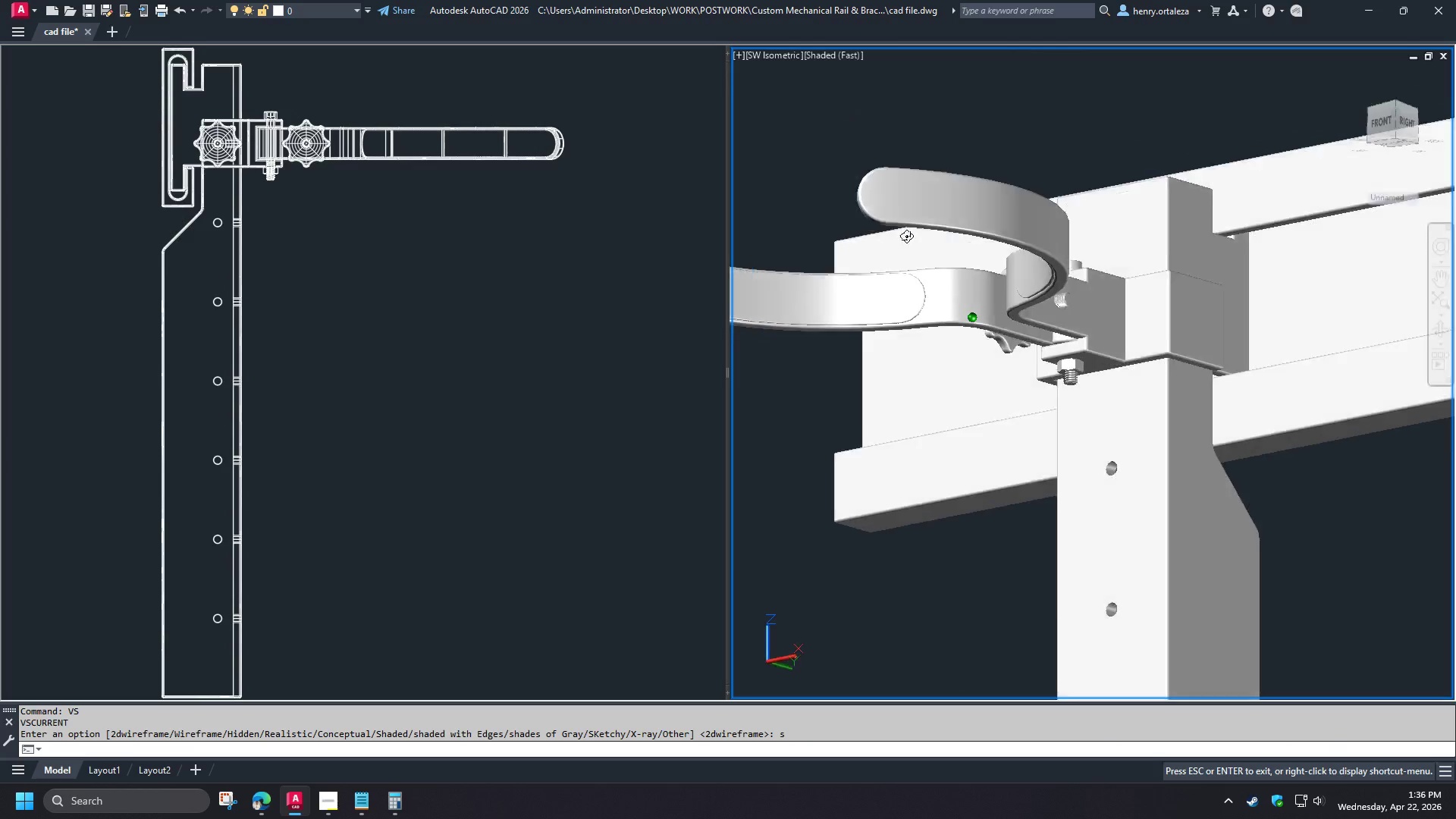 
hold_key(key=ShiftLeft, duration=1.51)
 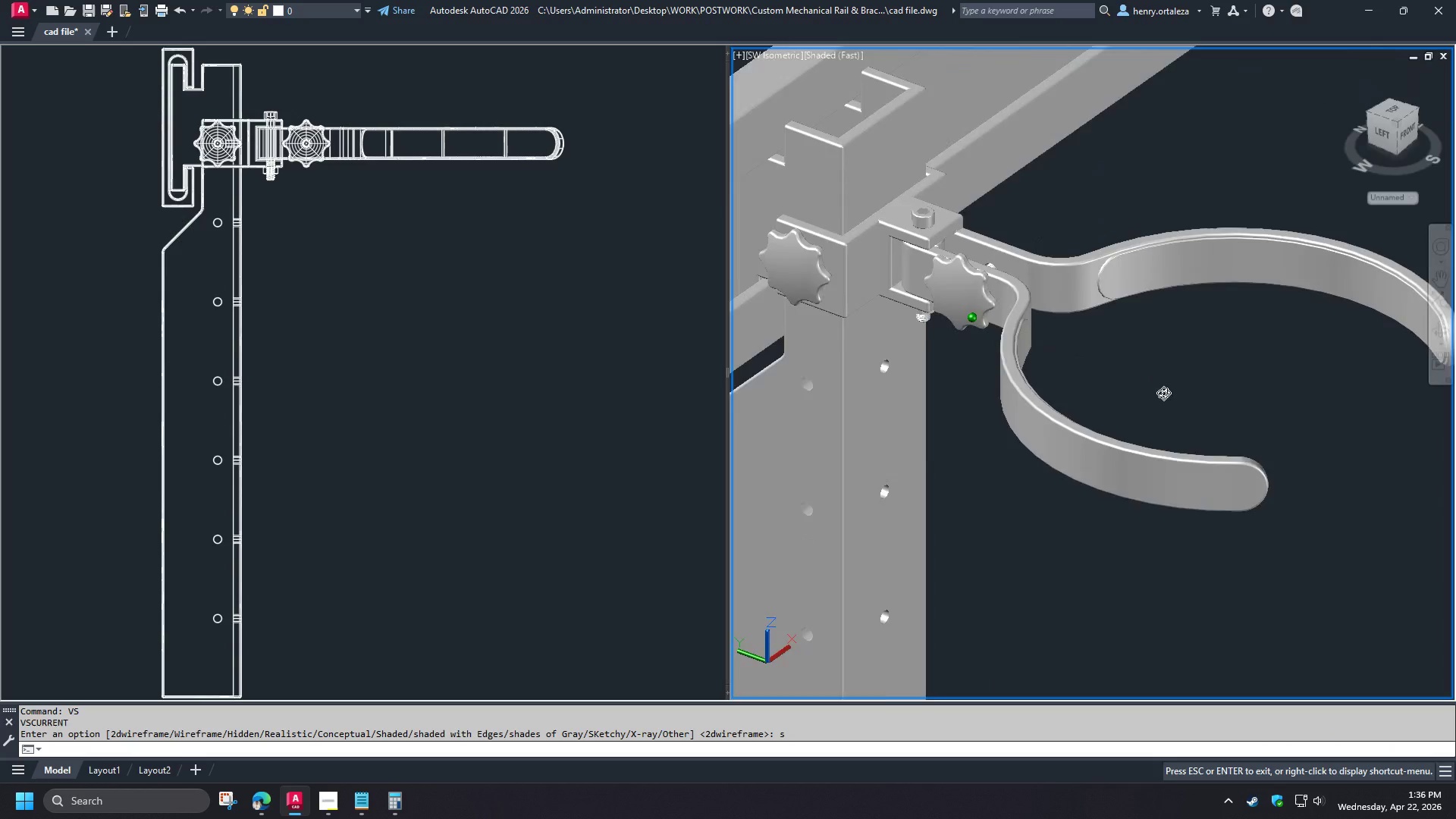 
scroll: coordinate [1154, 517], scroll_direction: up, amount: 8.0
 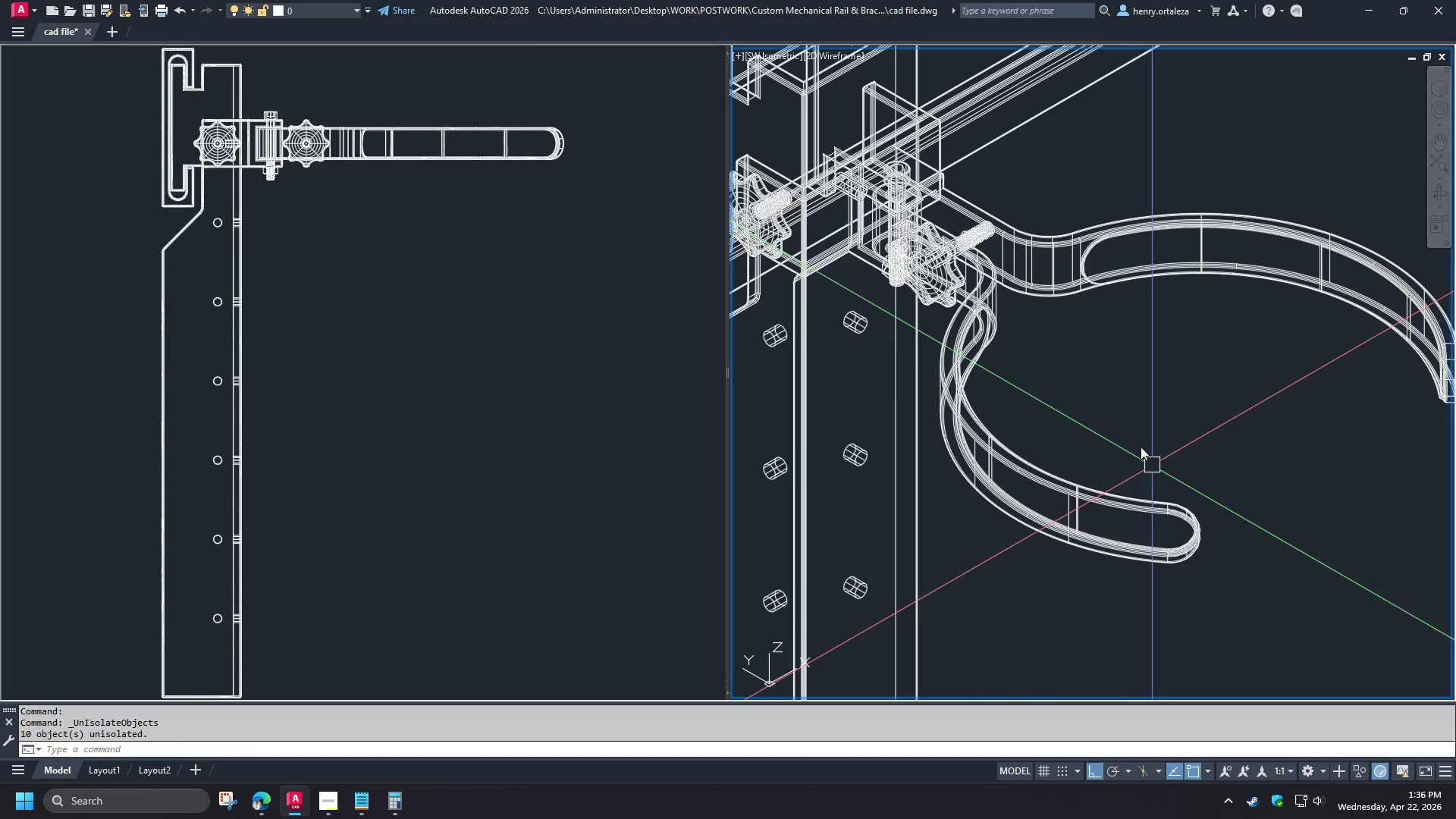 
hold_key(key=ShiftLeft, duration=0.83)
 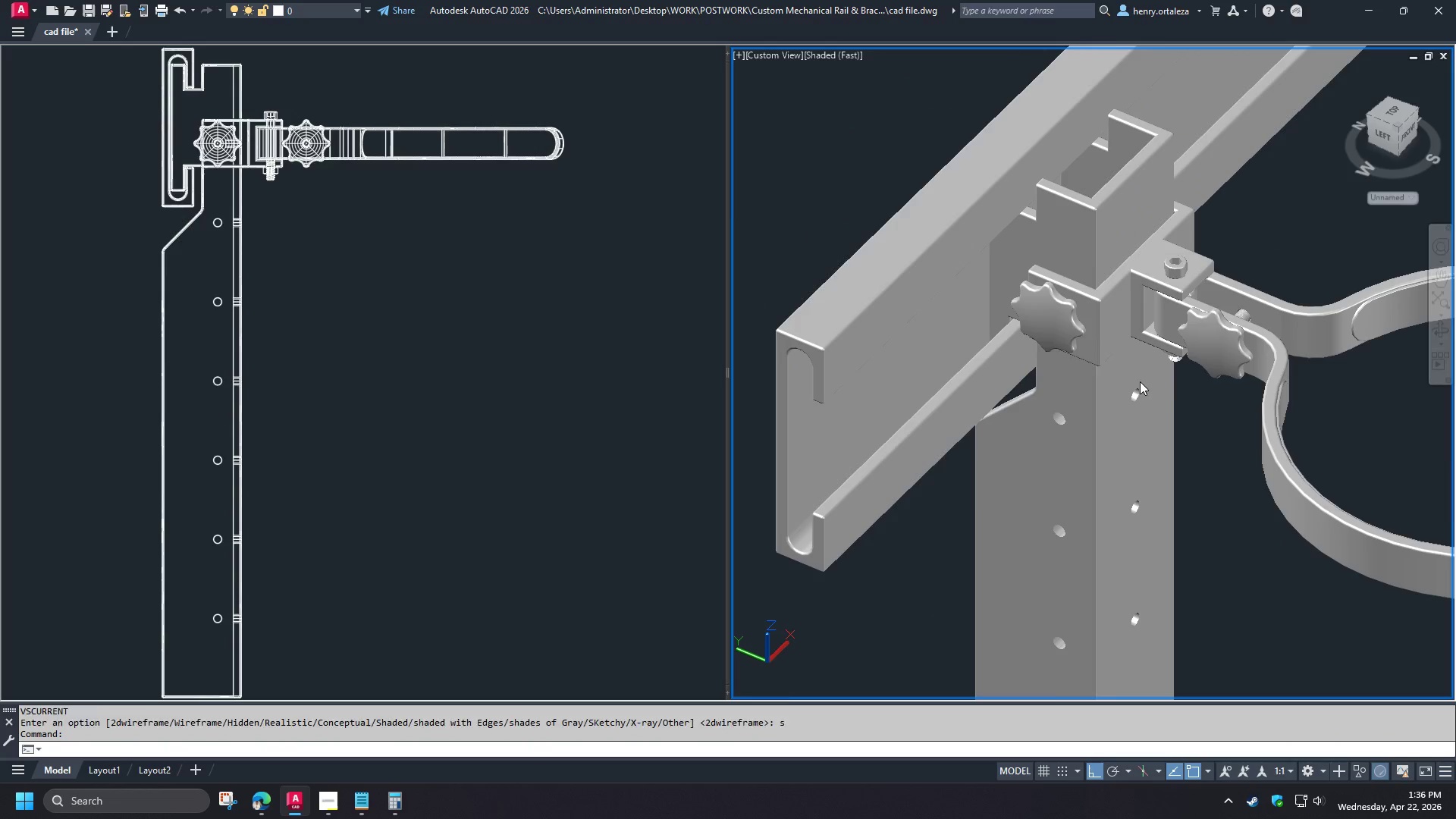 
scroll: coordinate [1101, 384], scroll_direction: down, amount: 1.0
 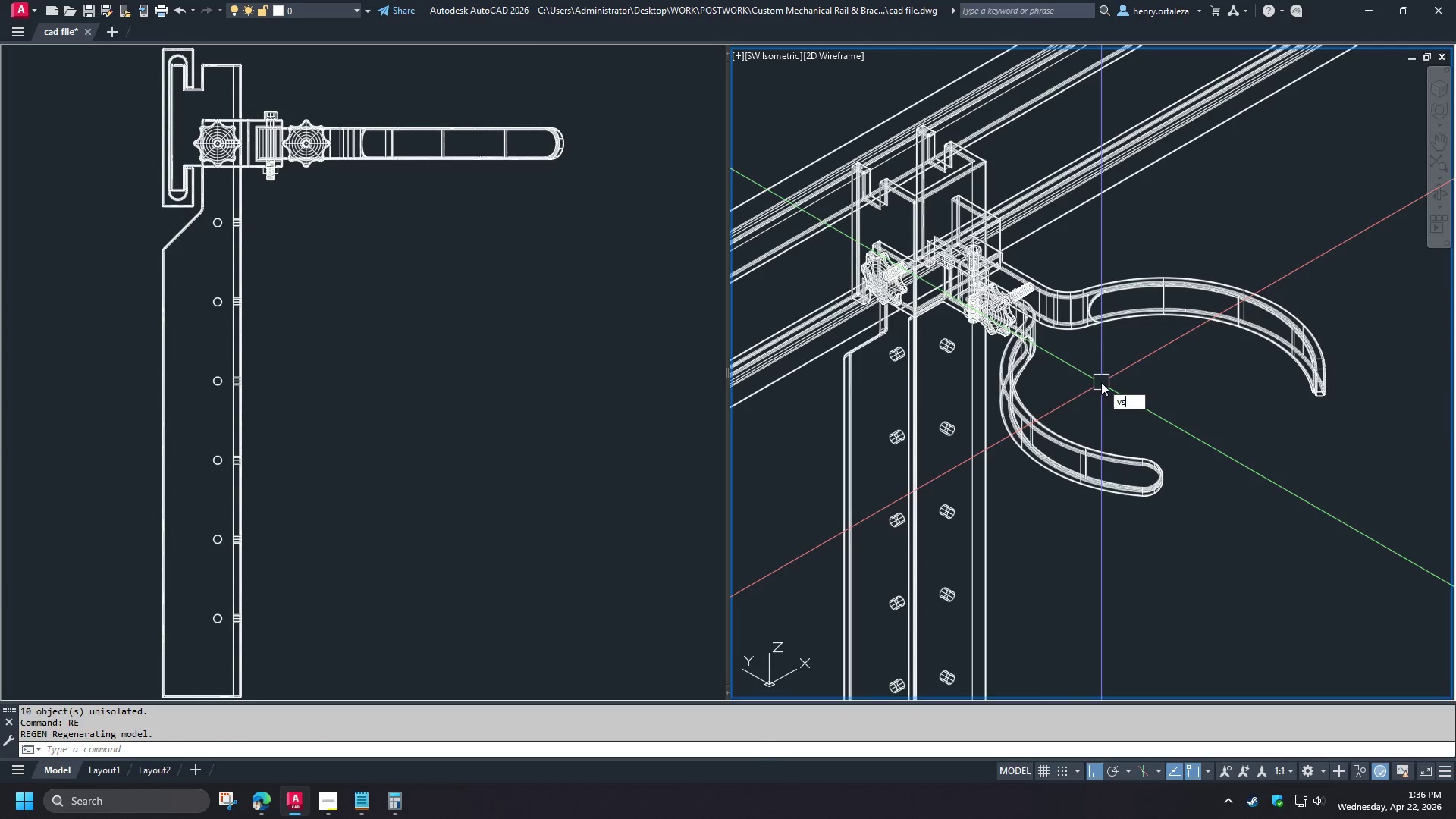 
scroll: coordinate [1053, 354], scroll_direction: up, amount: 1.0
 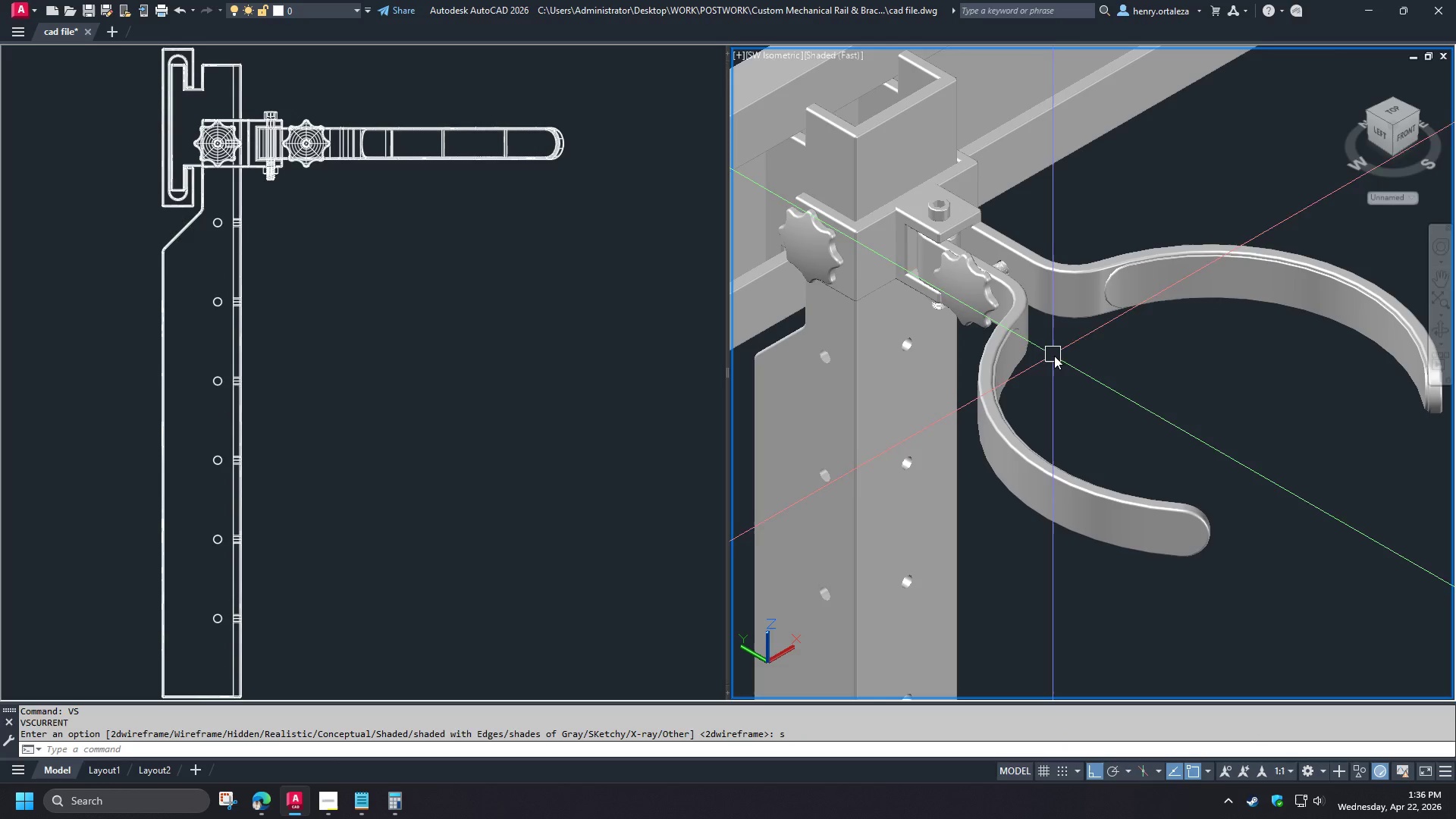 
hold_key(key=ShiftLeft, duration=1.51)
 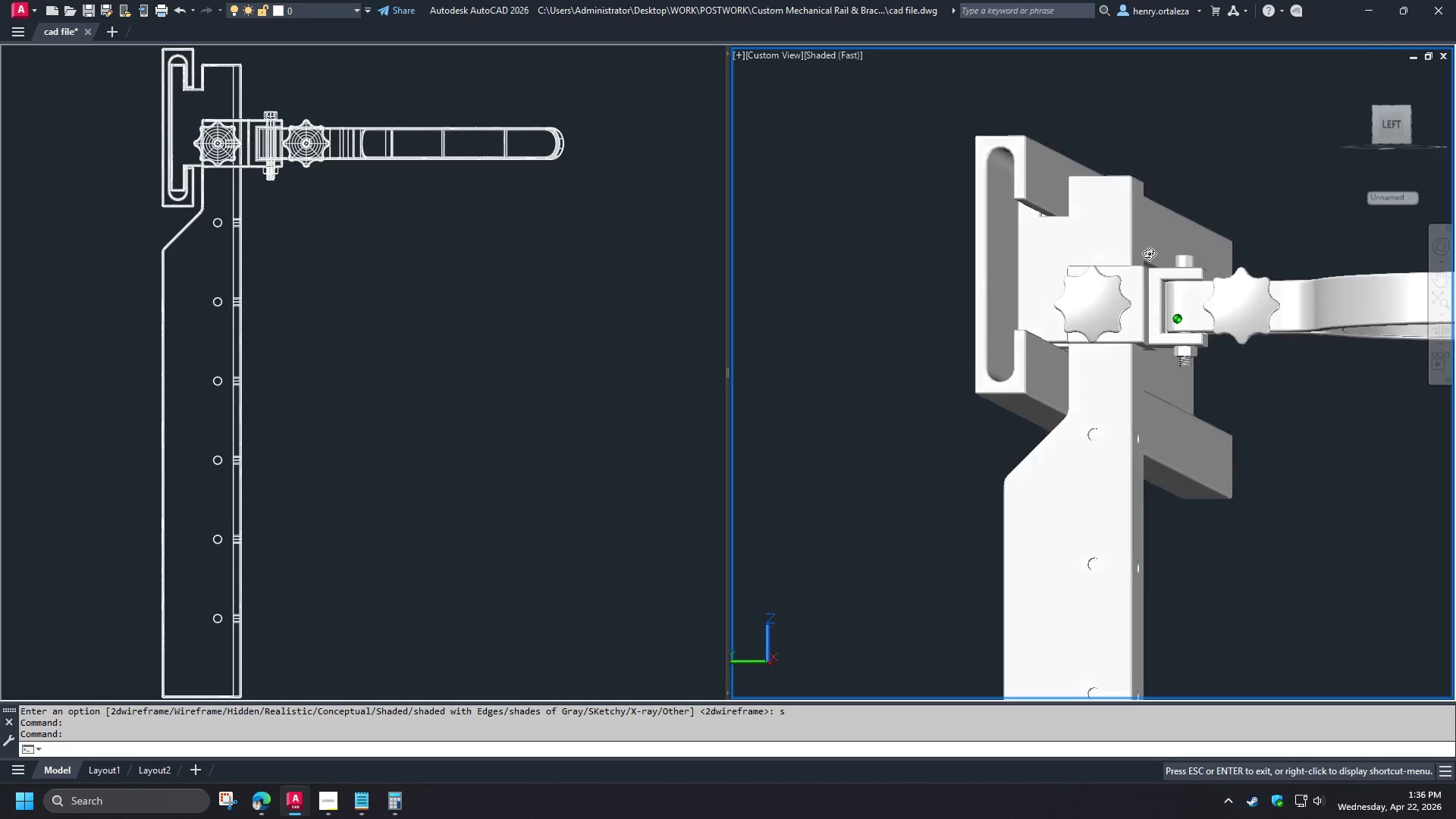 
hold_key(key=ShiftLeft, duration=1.52)
 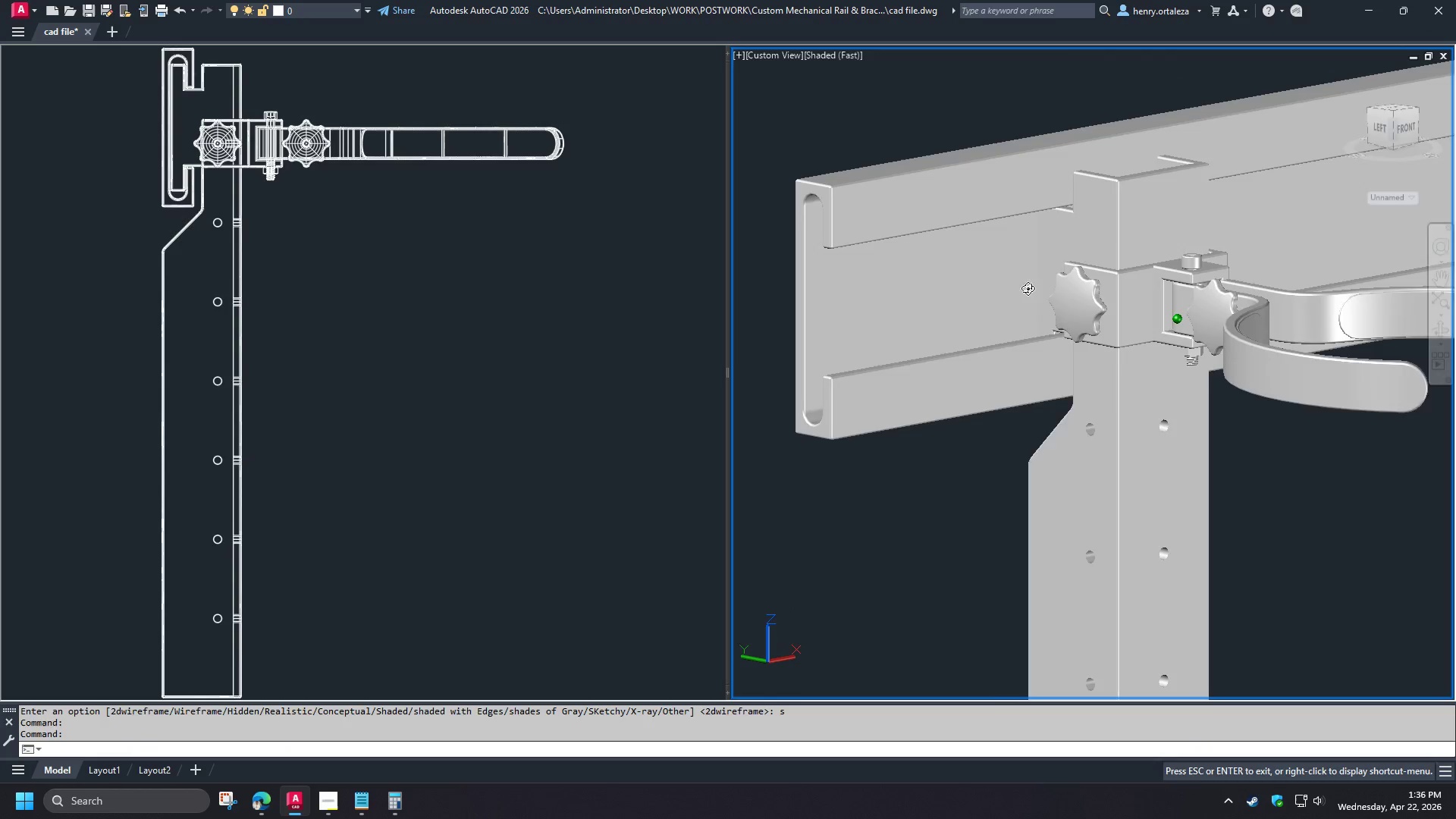 
hold_key(key=ShiftLeft, duration=1.53)
 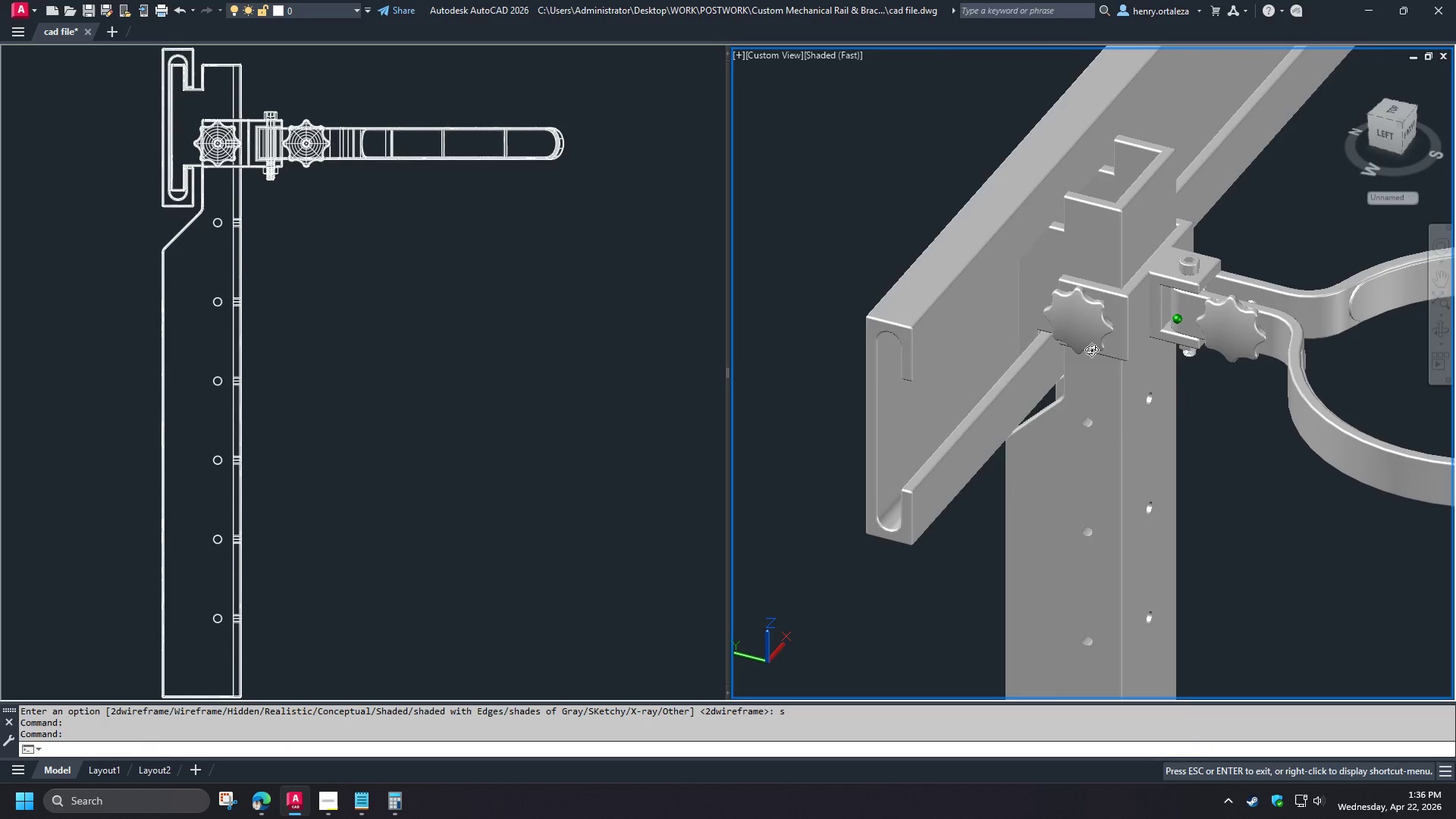 
key(Shift+ShiftLeft)
 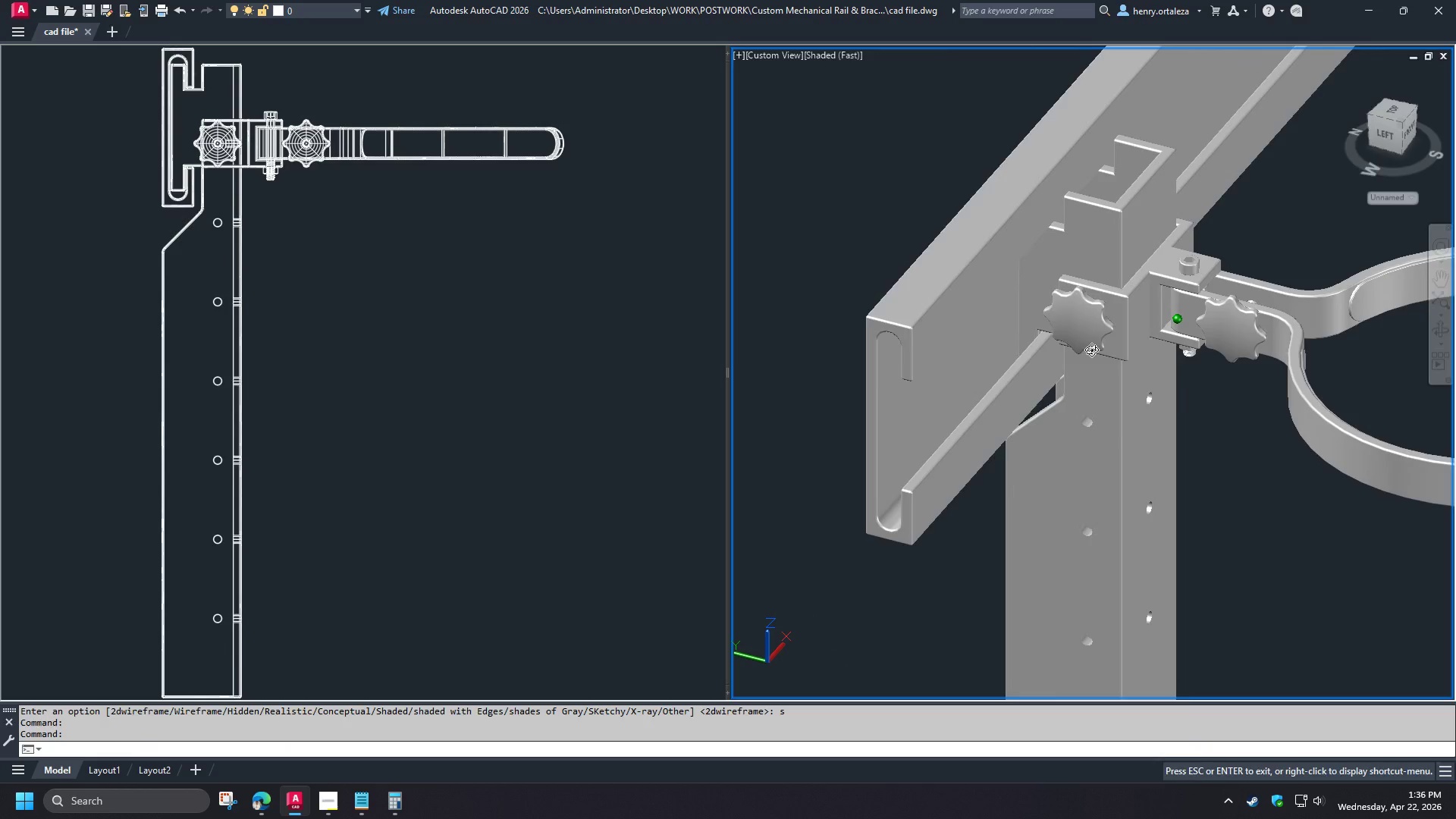 
key(Shift+ShiftLeft)
 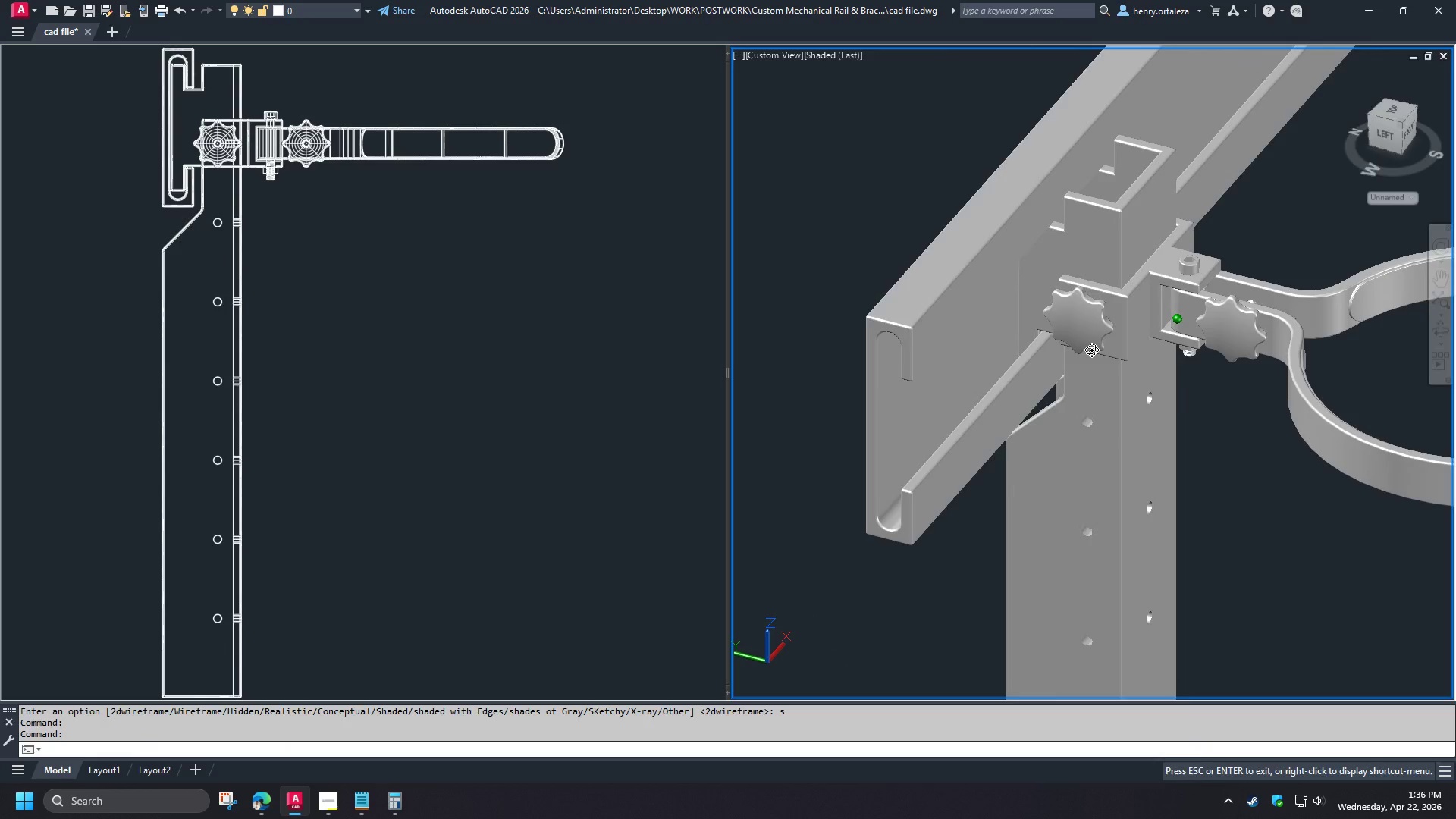 
key(Shift+ShiftLeft)
 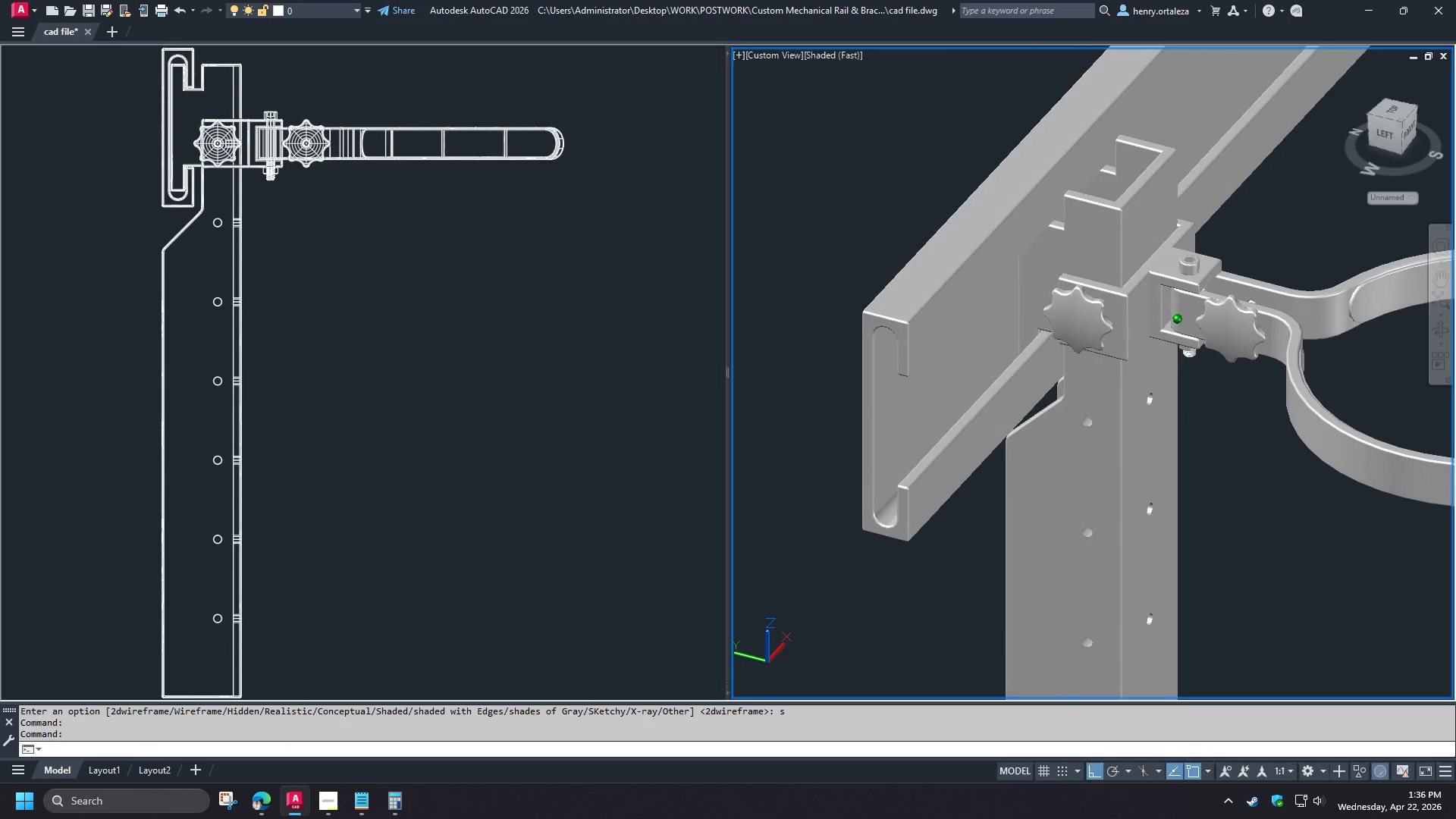 
key(Shift+ShiftLeft)
 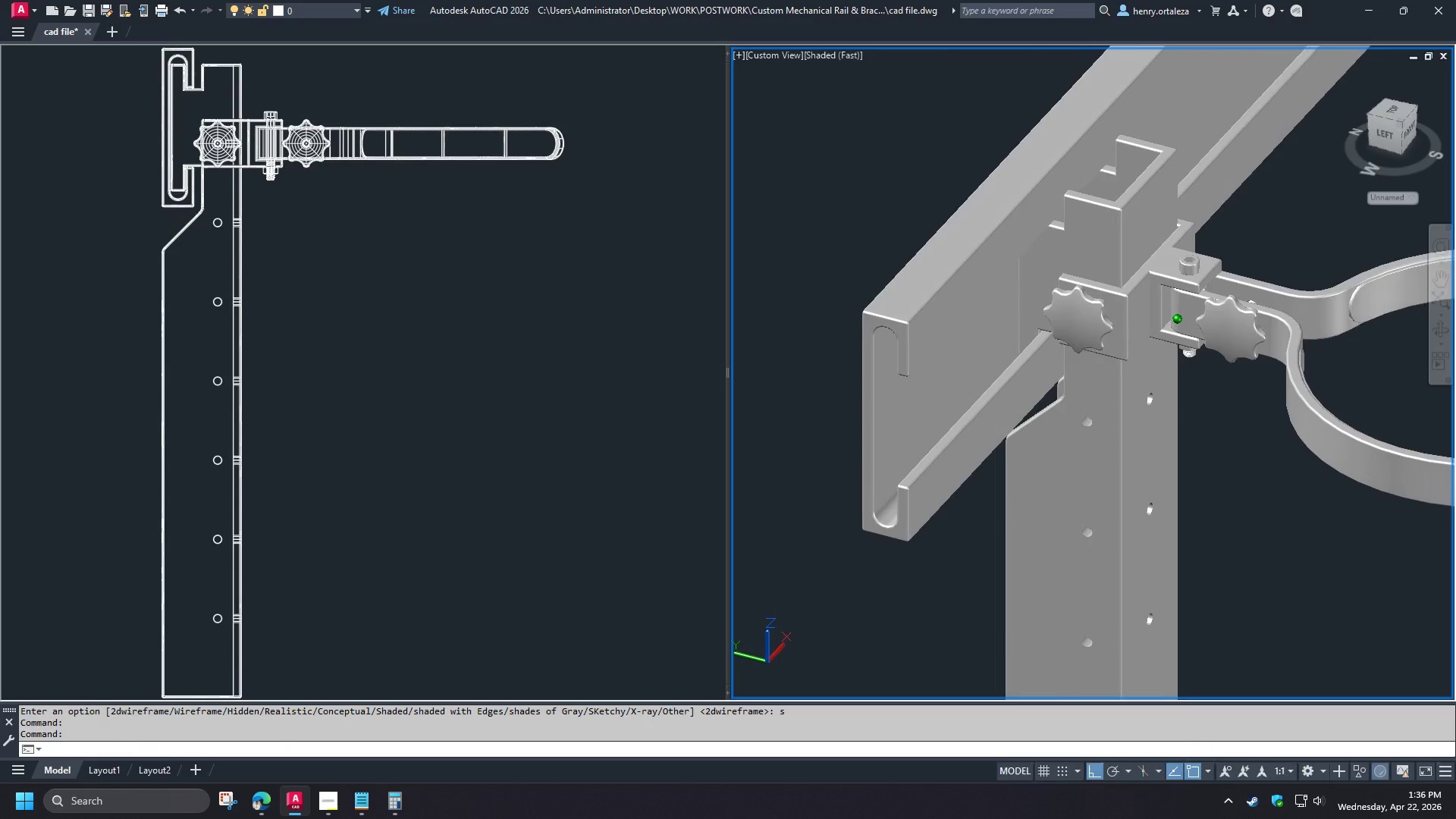 
key(Shift+ShiftLeft)
 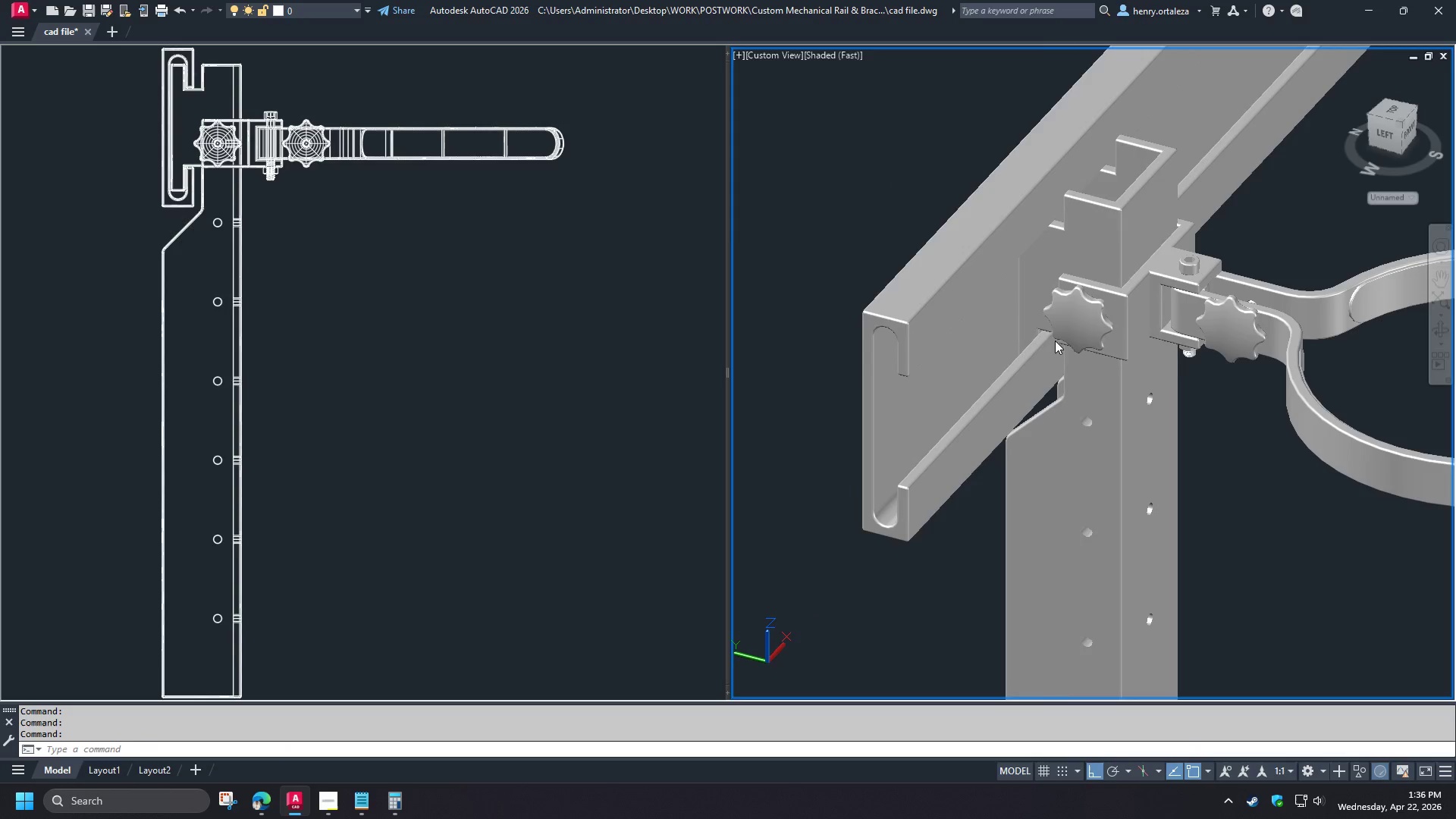 
key(Shift+ShiftLeft)
 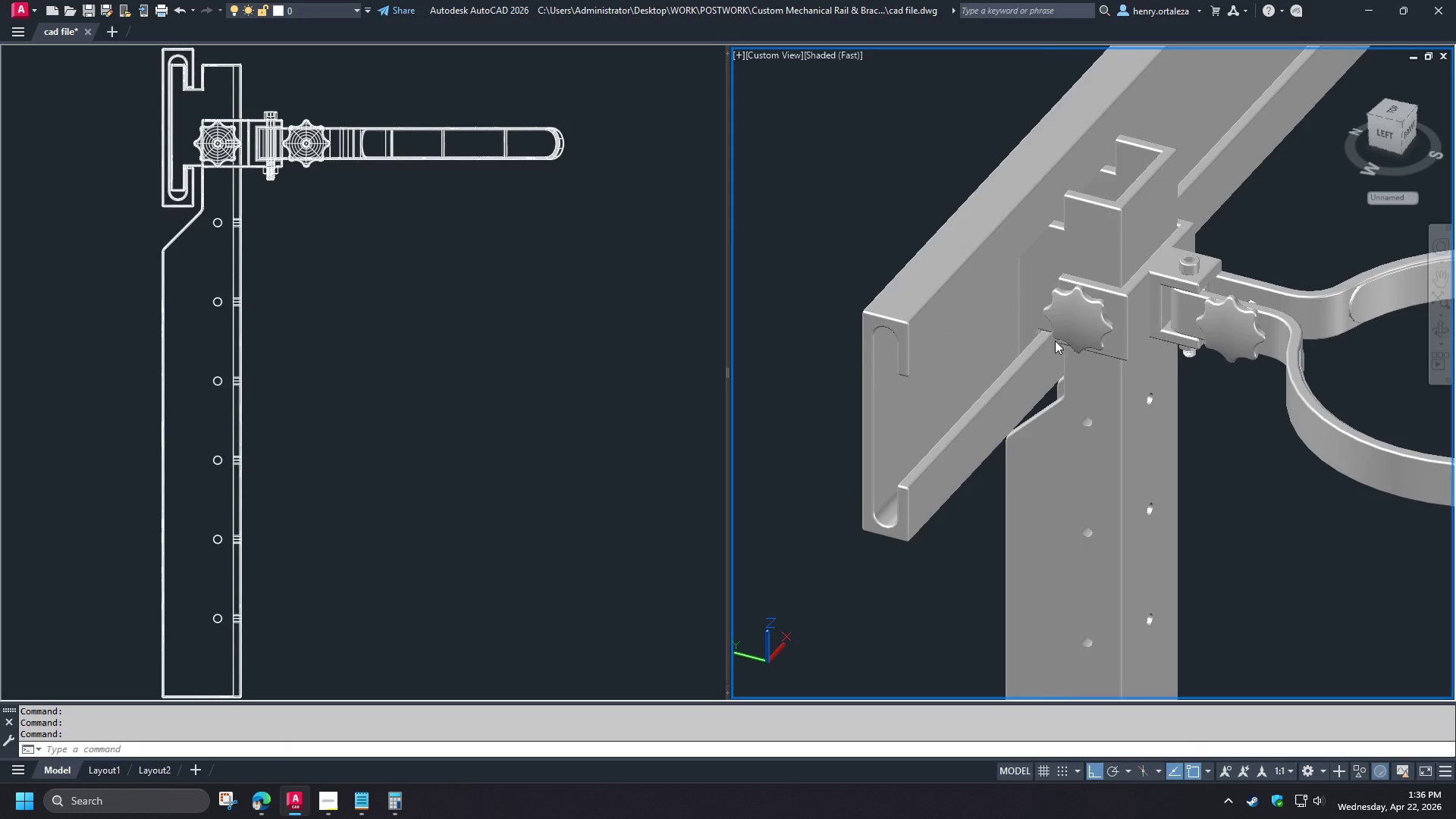 
key(Shift+ShiftLeft)
 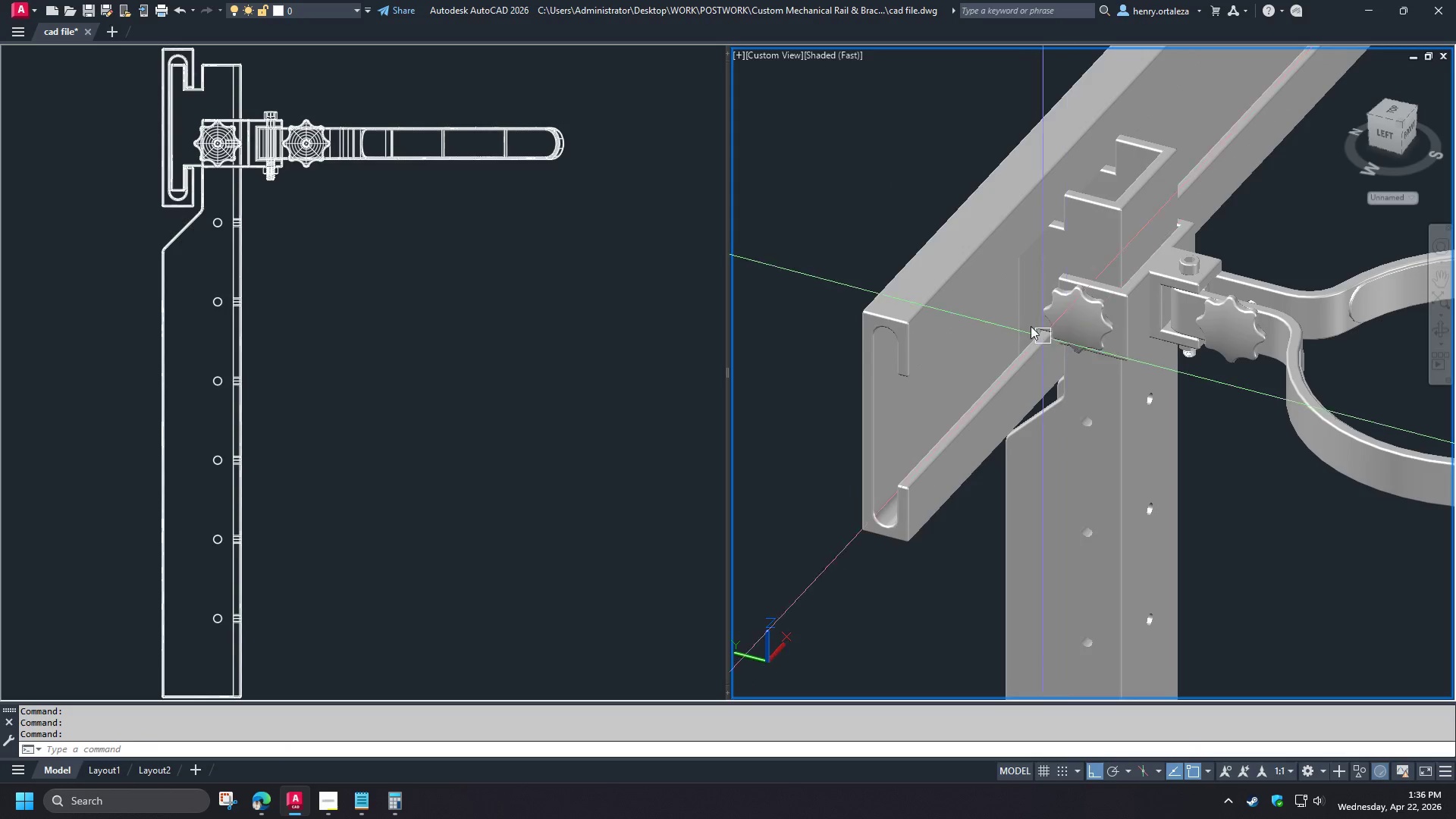 
scroll: coordinate [1125, 331], scroll_direction: none, amount: 0.0
 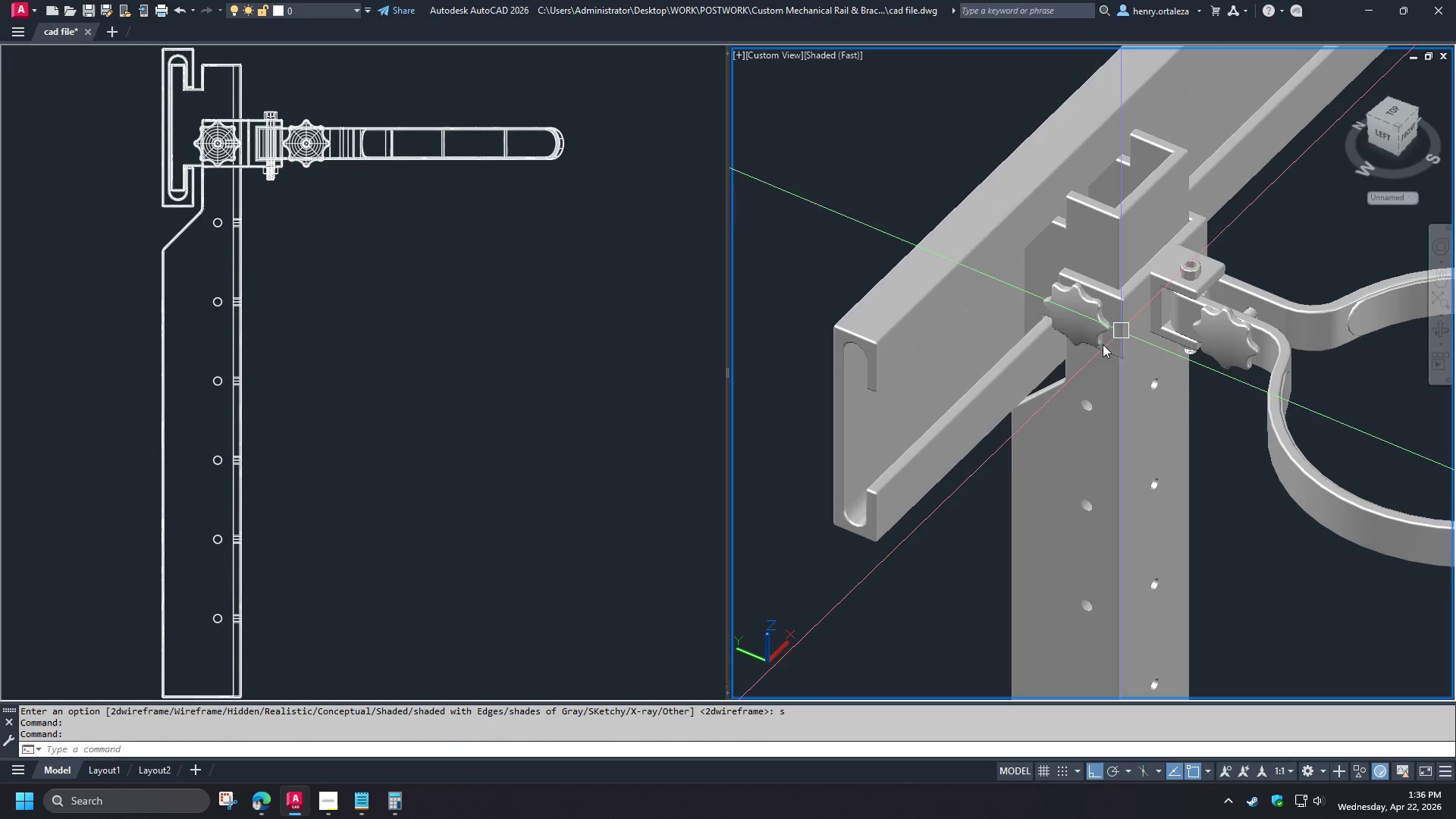 
left_click([493, 446])
 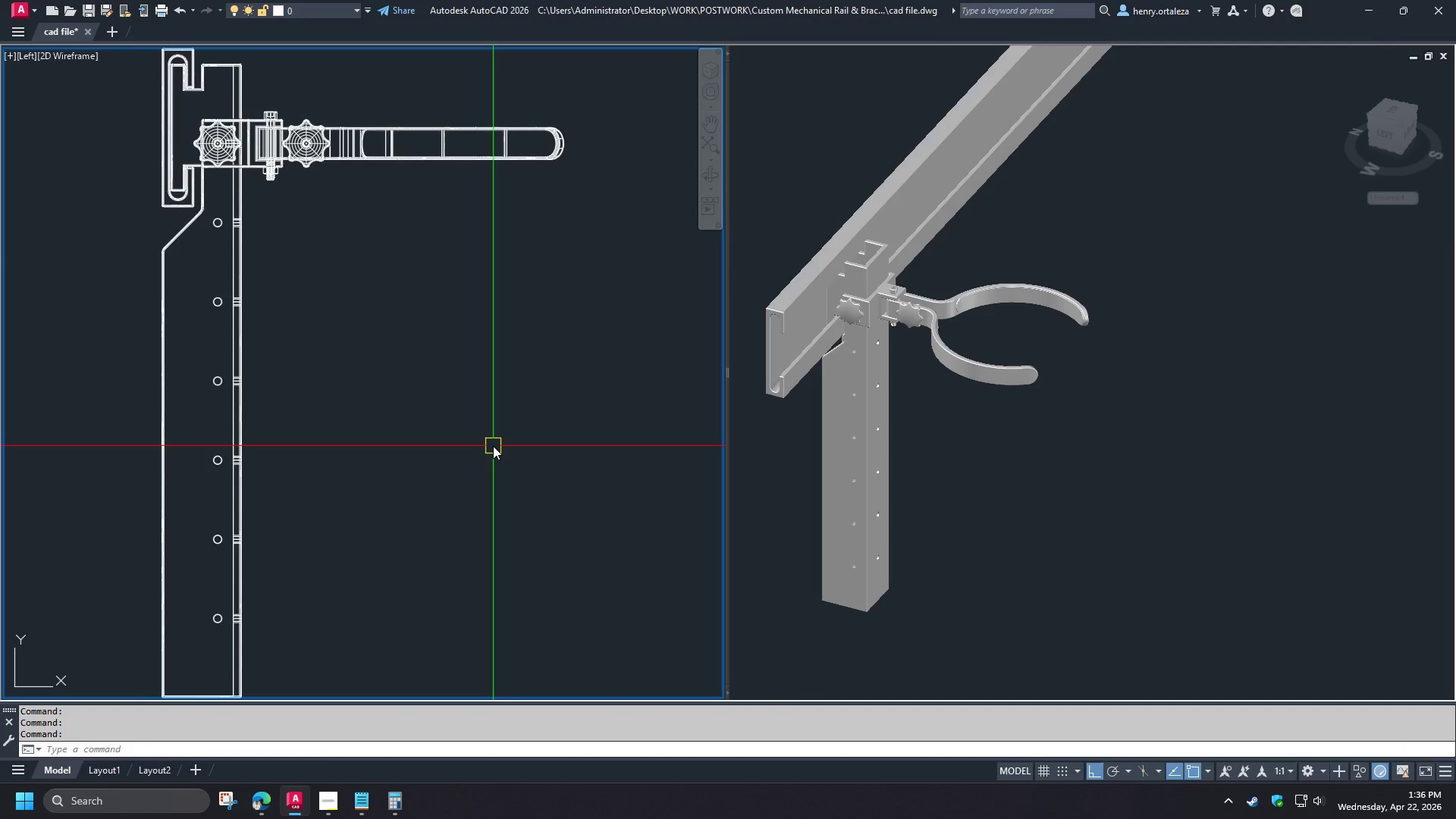 
type(re )
 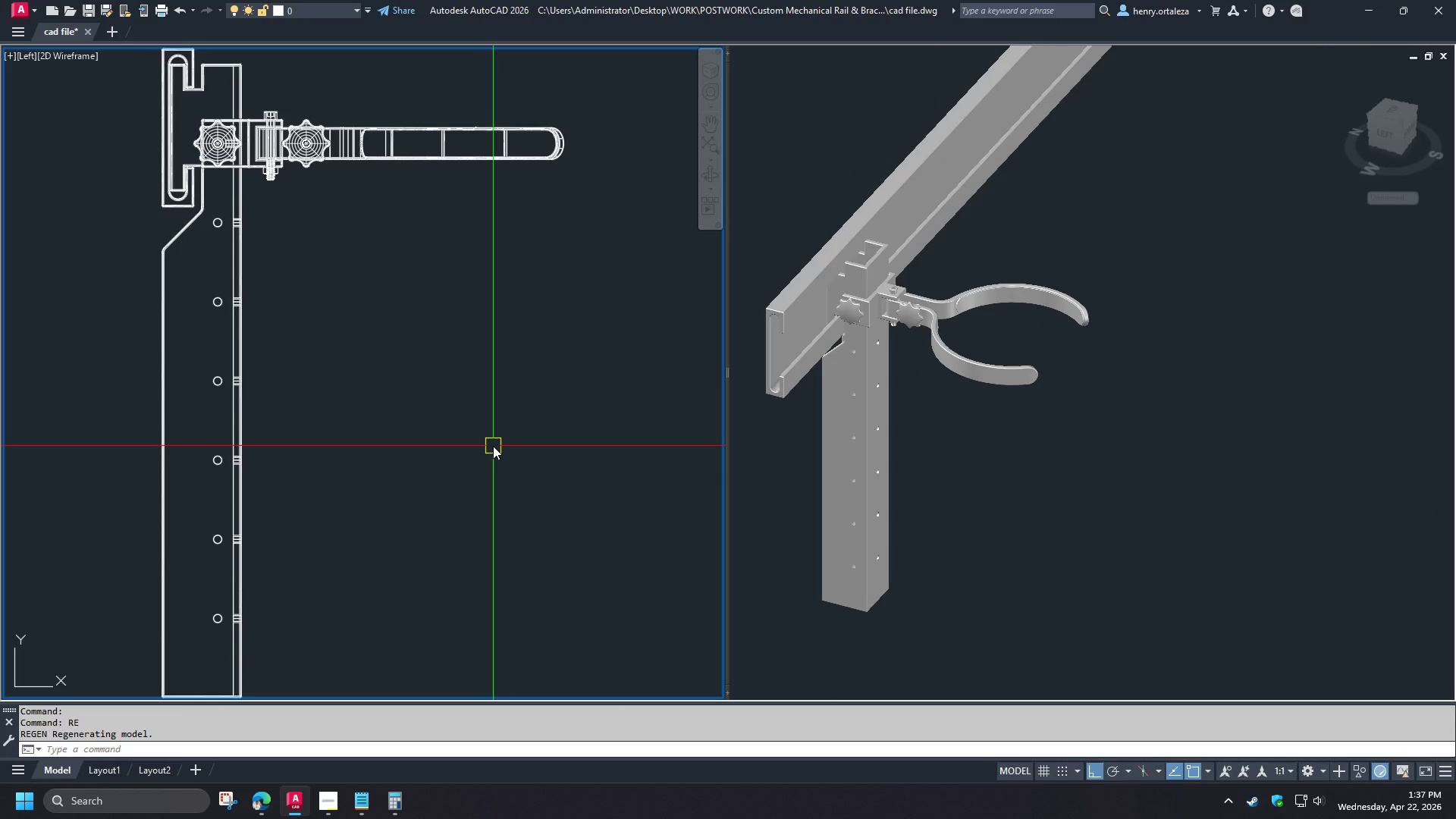 
scroll: coordinate [1021, 343], scroll_direction: down, amount: 2.0
 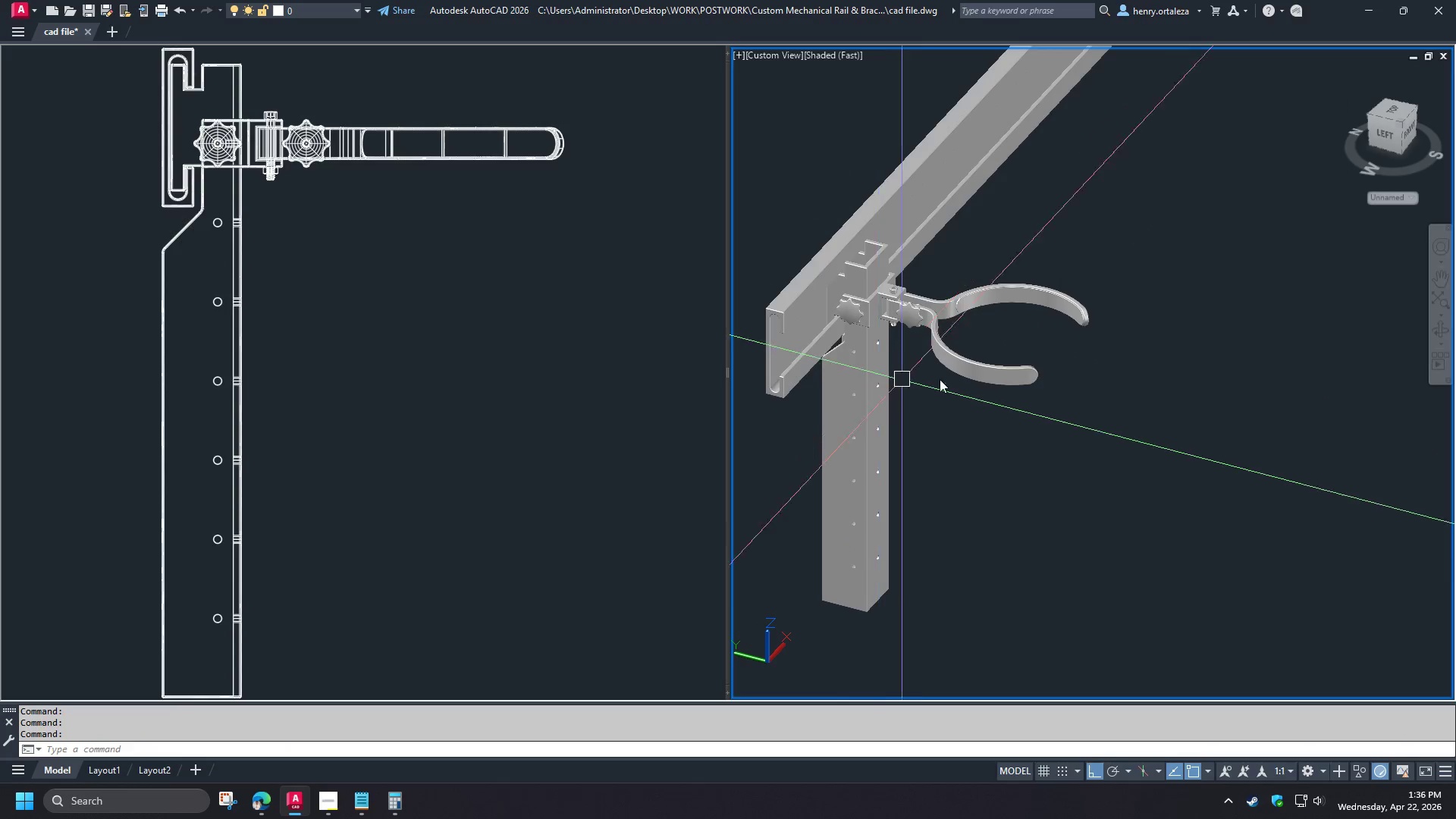 
key(Control+S)
 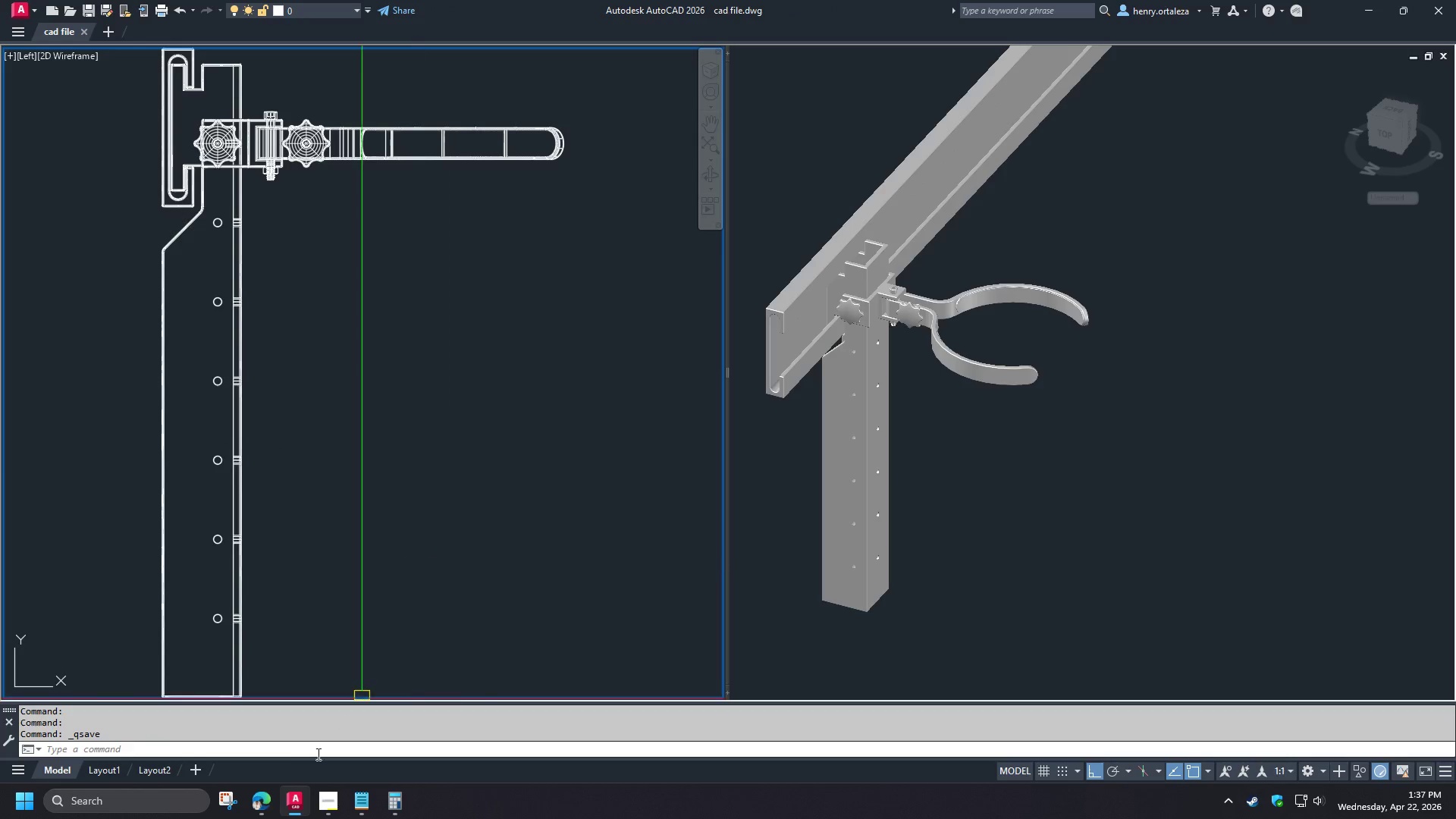 
left_click([253, 814])
 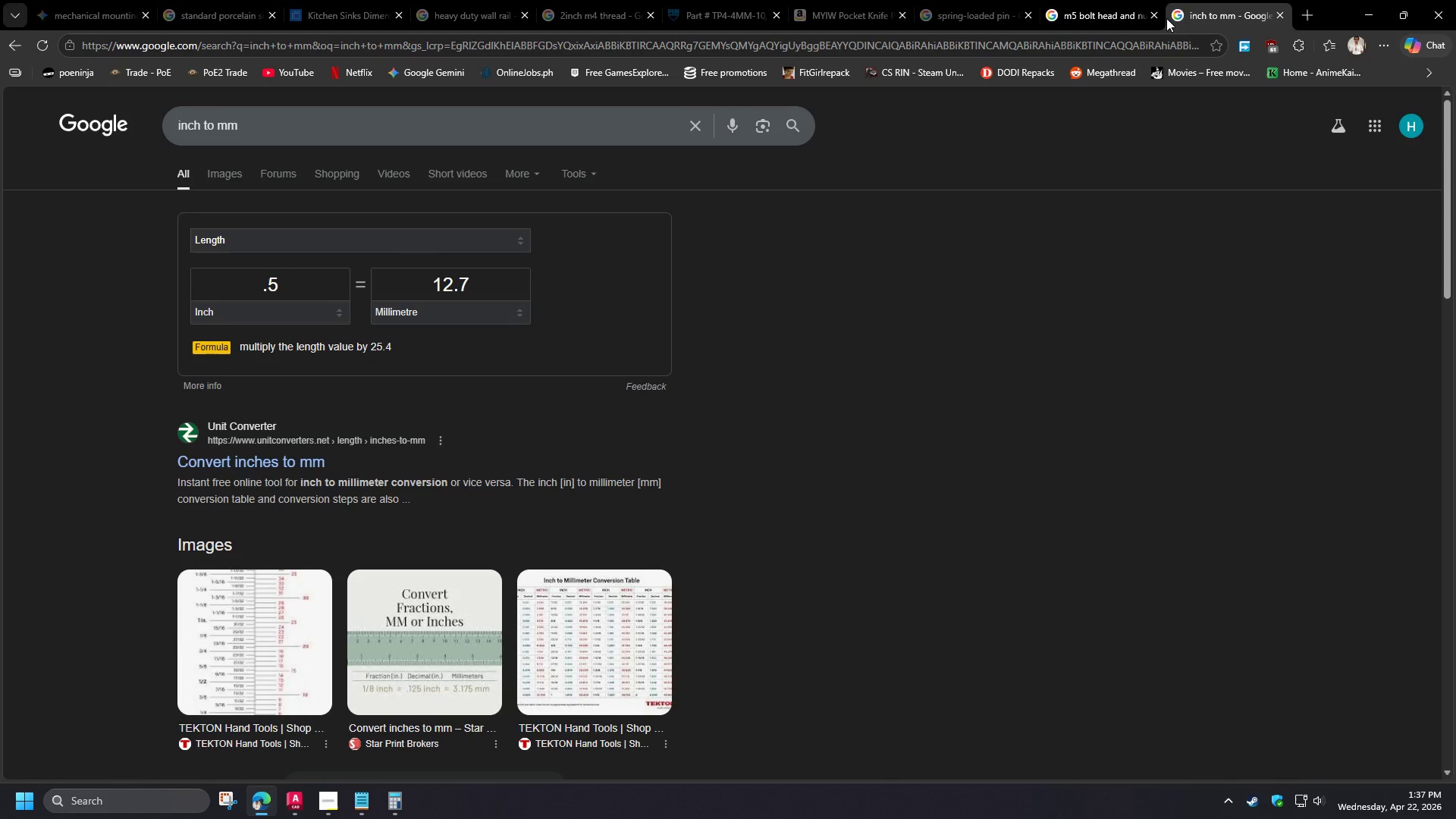 
left_click([1070, 0])
 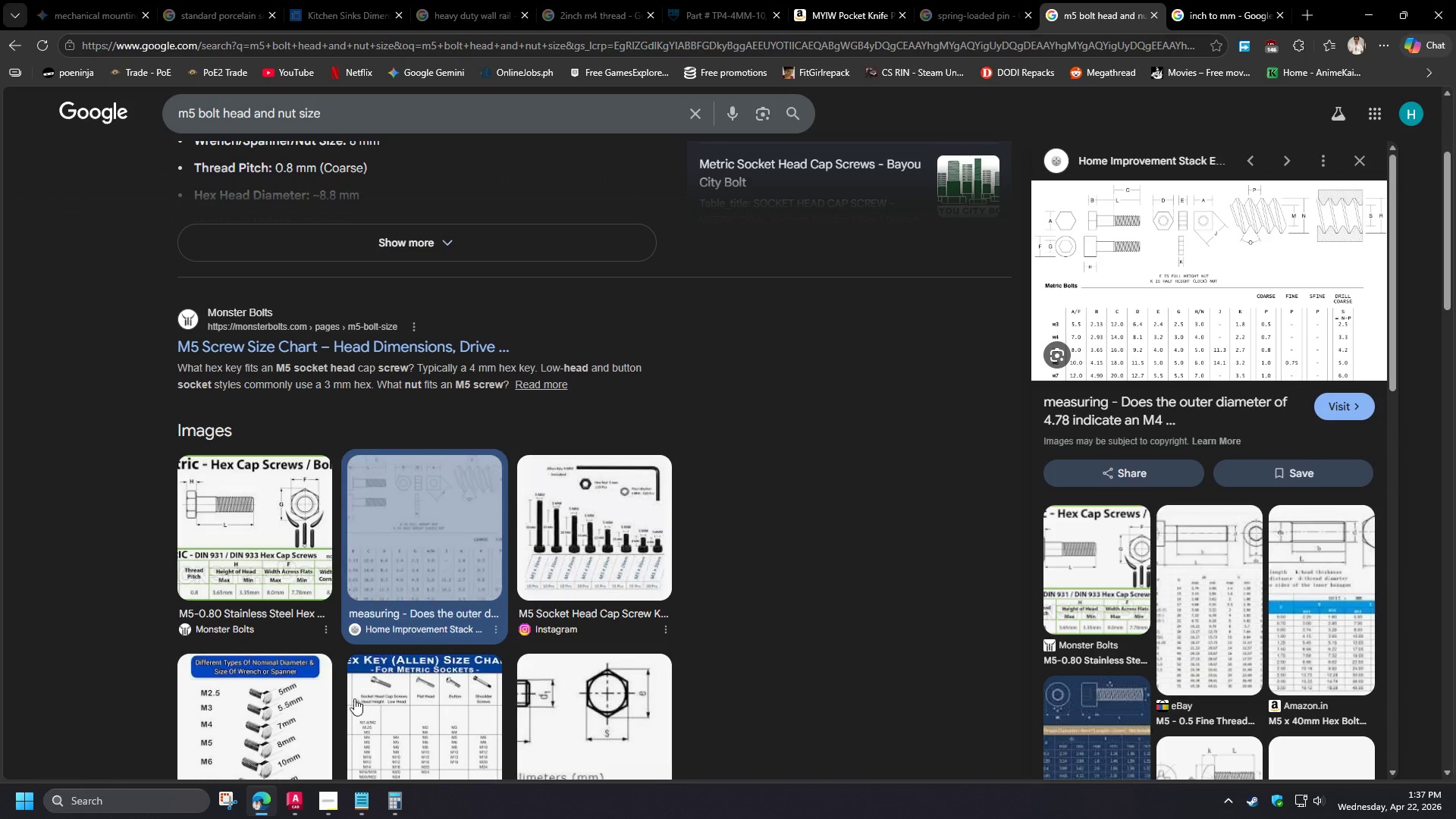 
left_click([331, 808])